 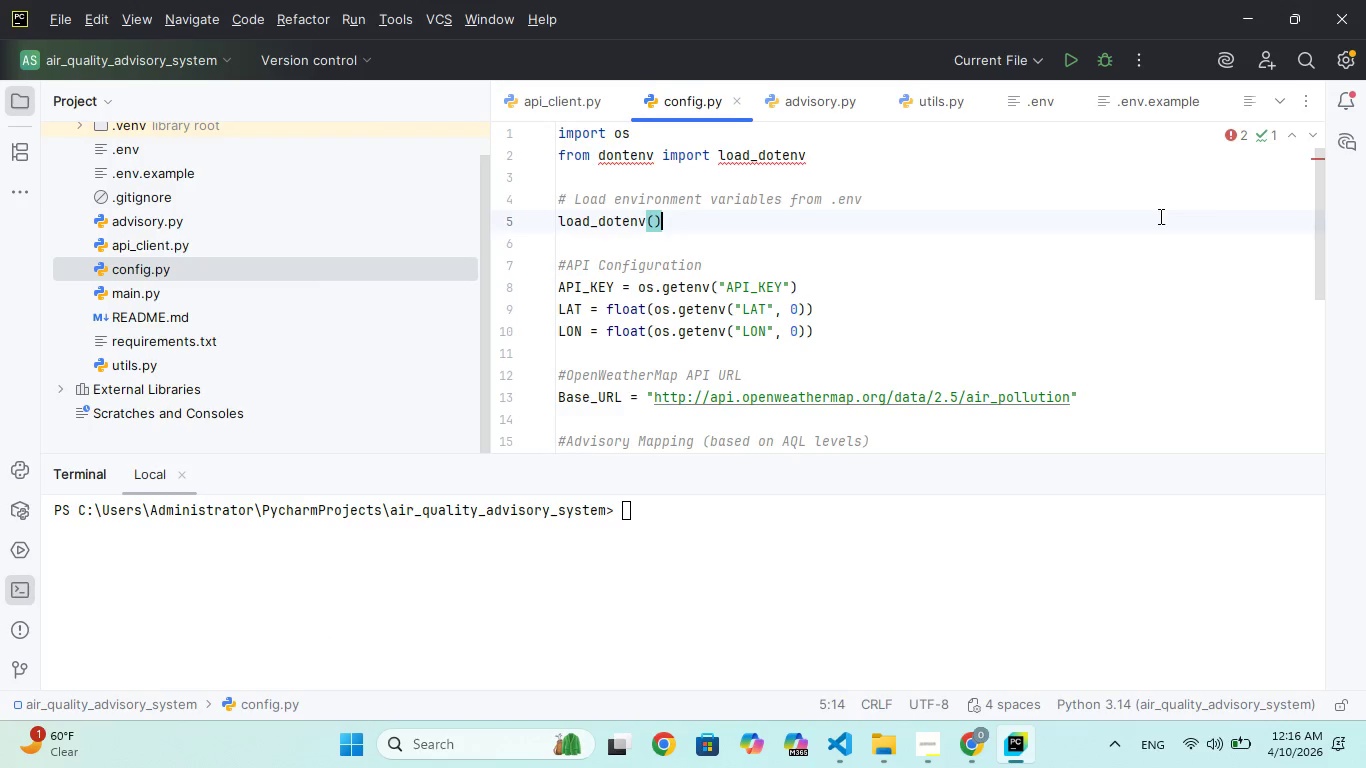 
scroll: coordinate [634, 302], scroll_direction: down, amount: 10.0
 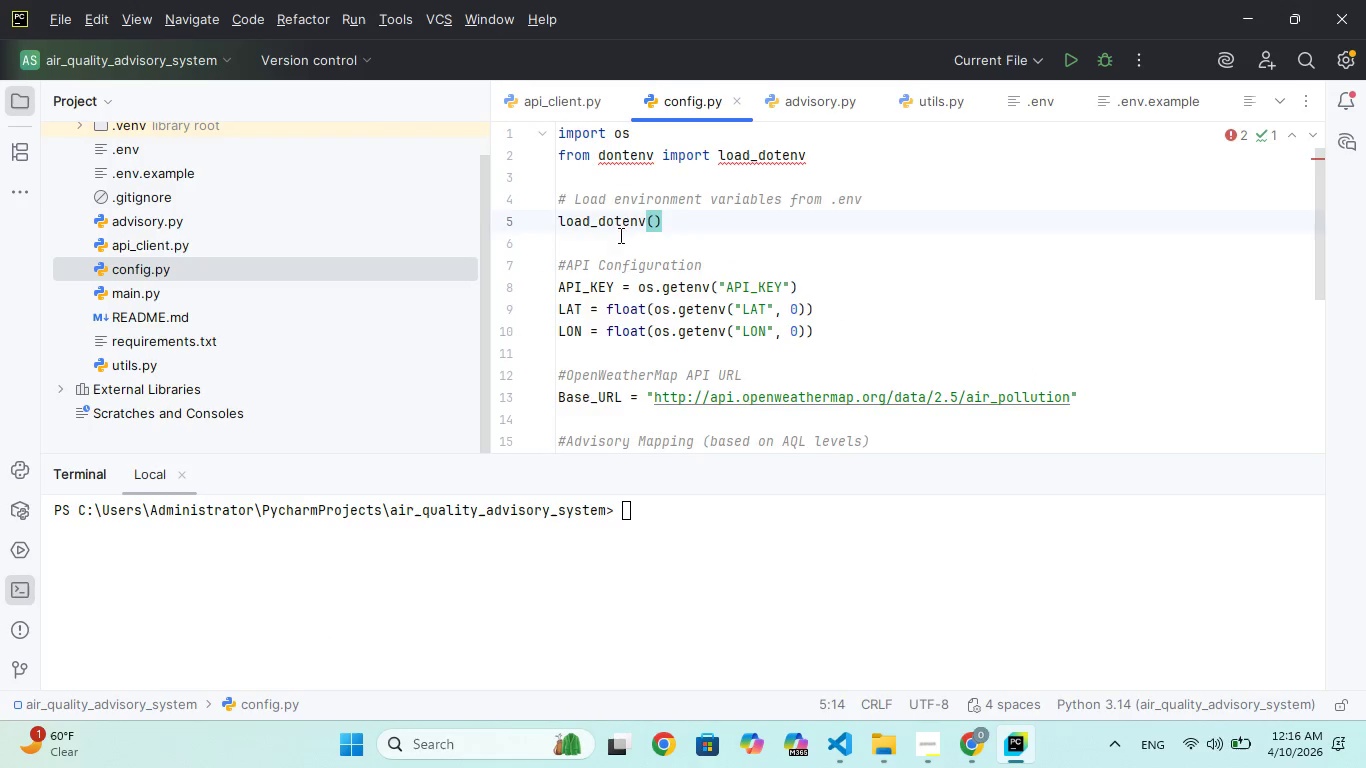 
left_click([754, 198])
 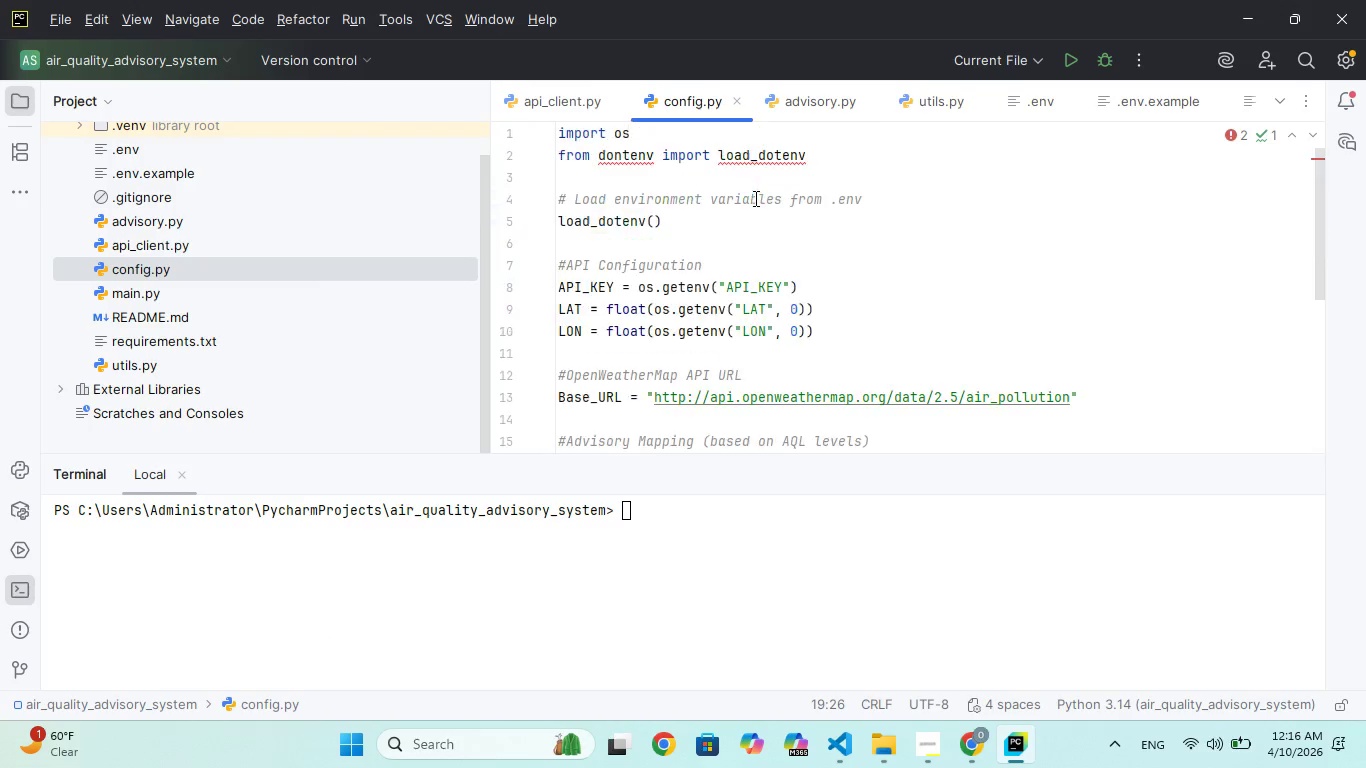 
scroll: coordinate [688, 231], scroll_direction: down, amount: 8.0
 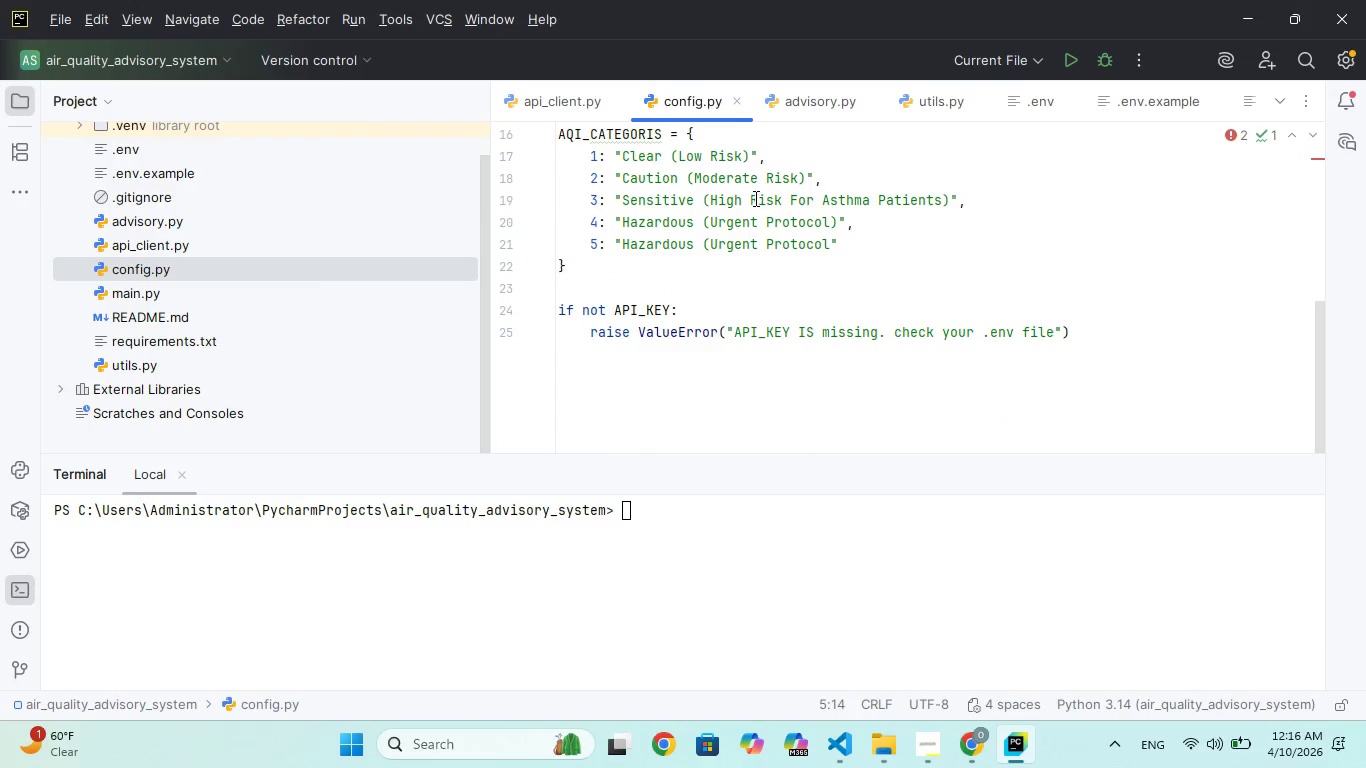 
scroll: coordinate [754, 198], scroll_direction: up, amount: 18.0
 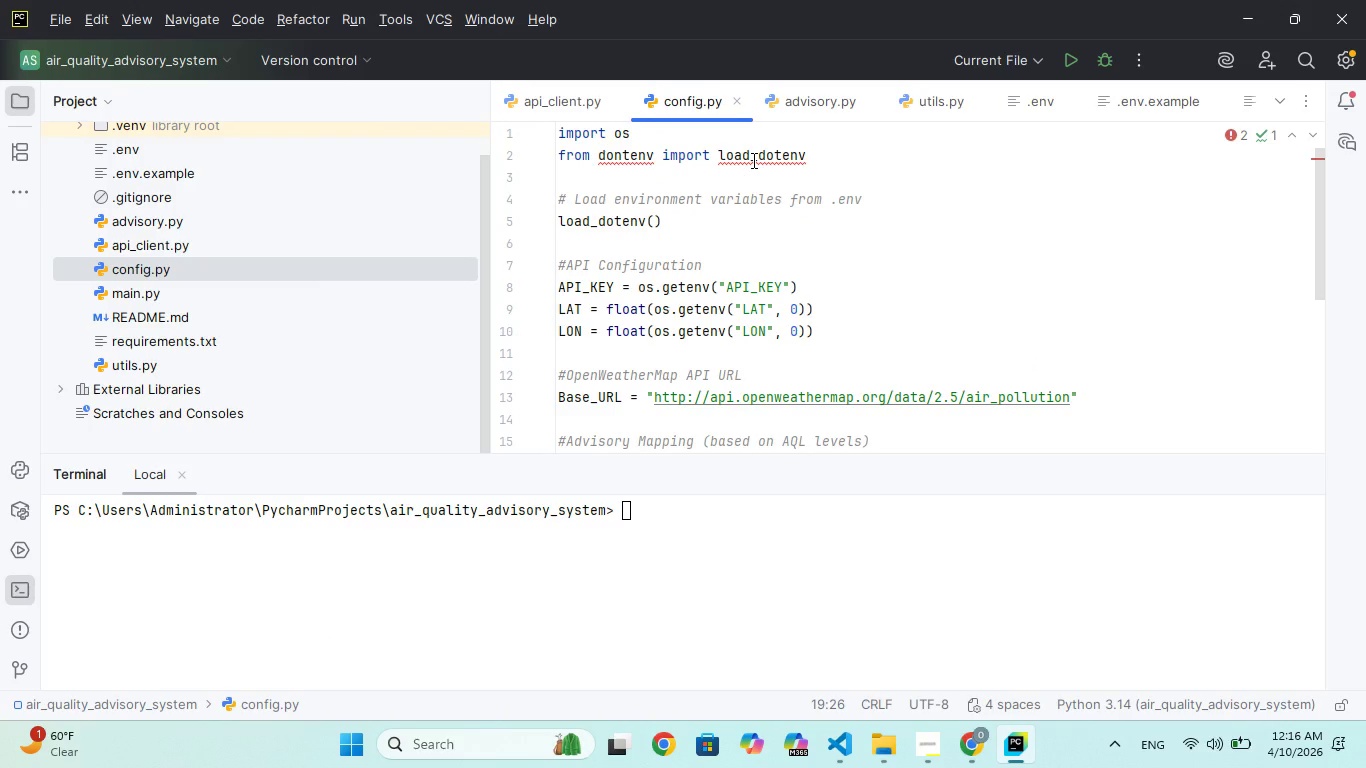 
left_click([752, 160])
 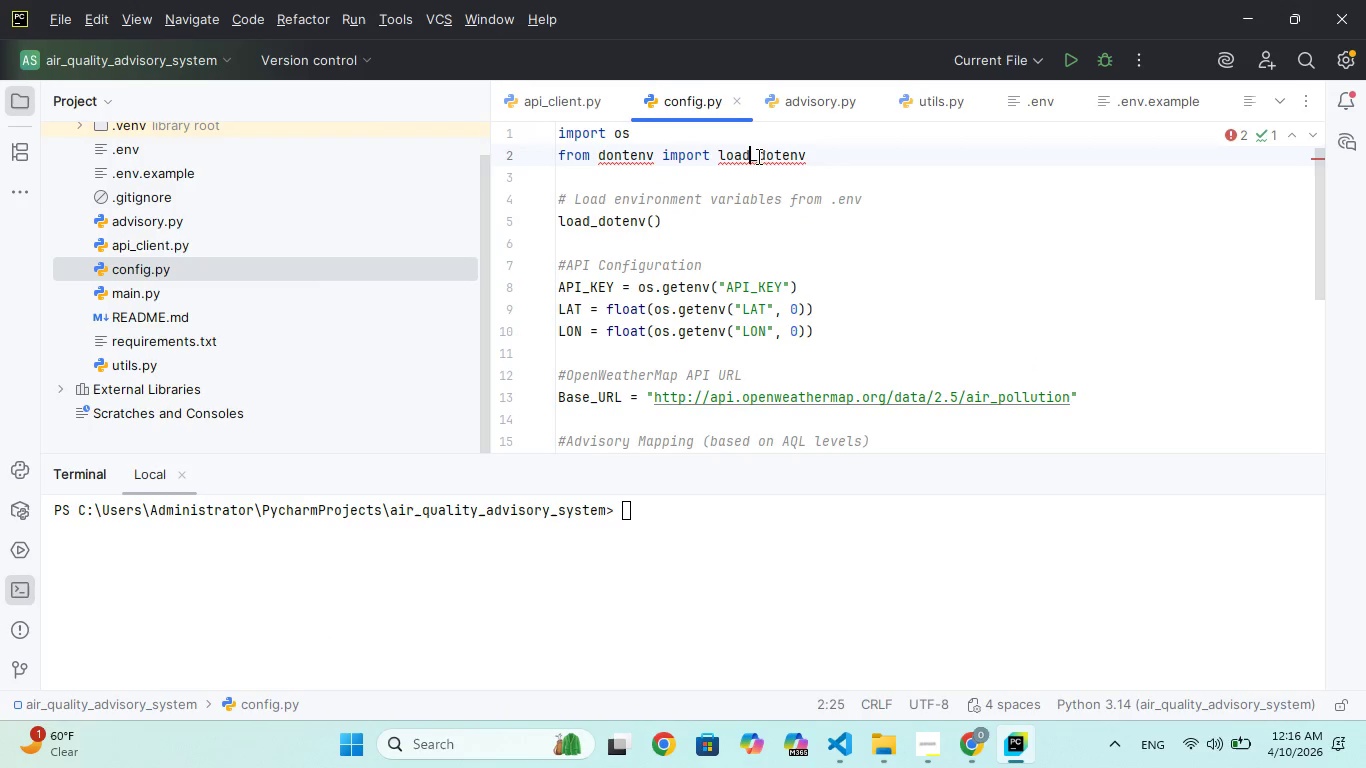 
mouse_move([780, 168])
 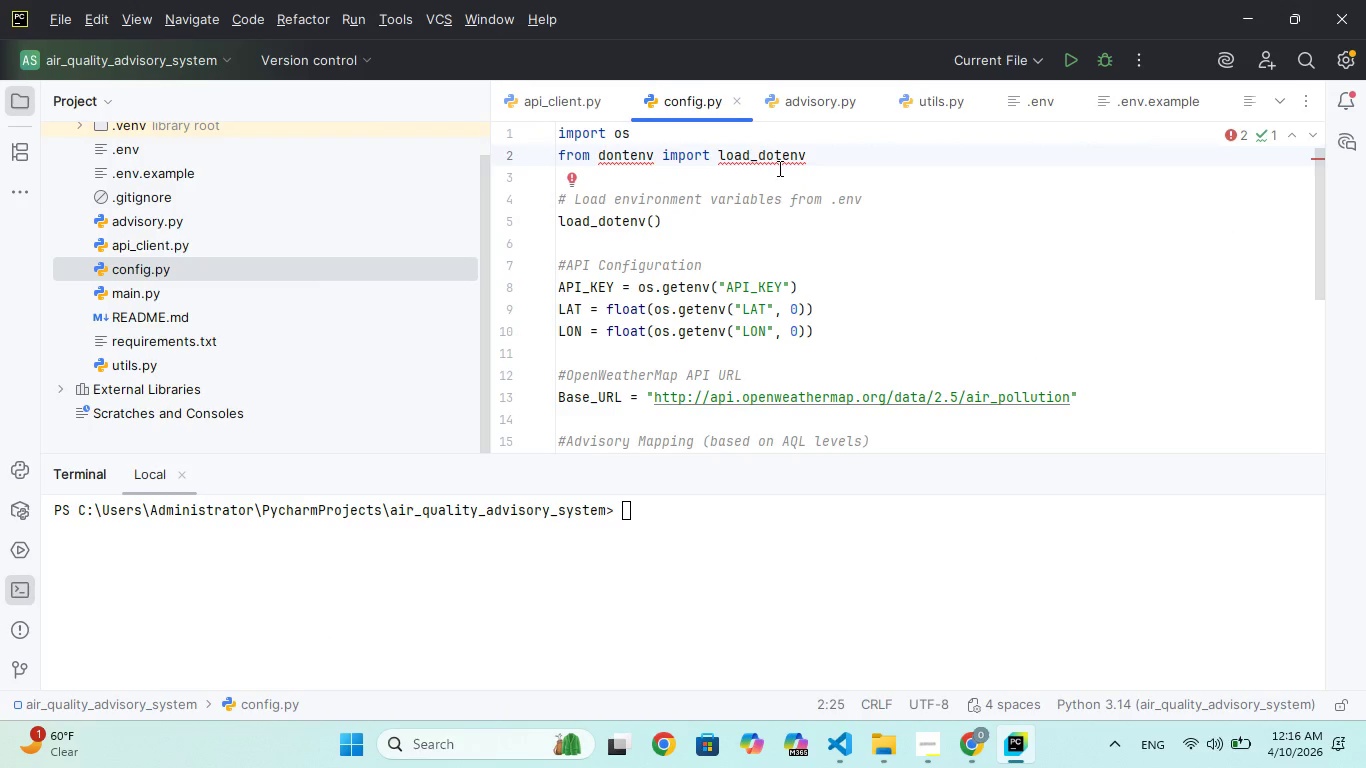 
mouse_move([770, 165])
 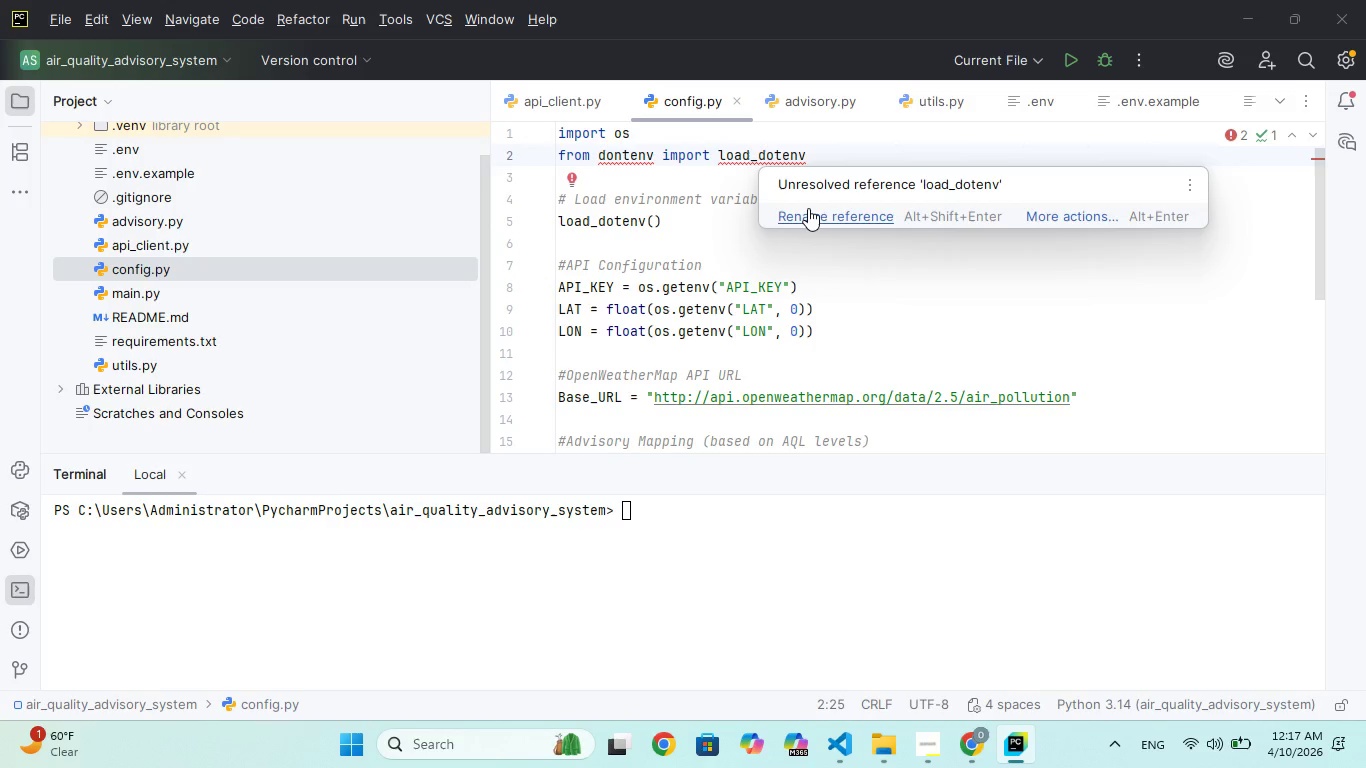 
left_click([808, 208])
 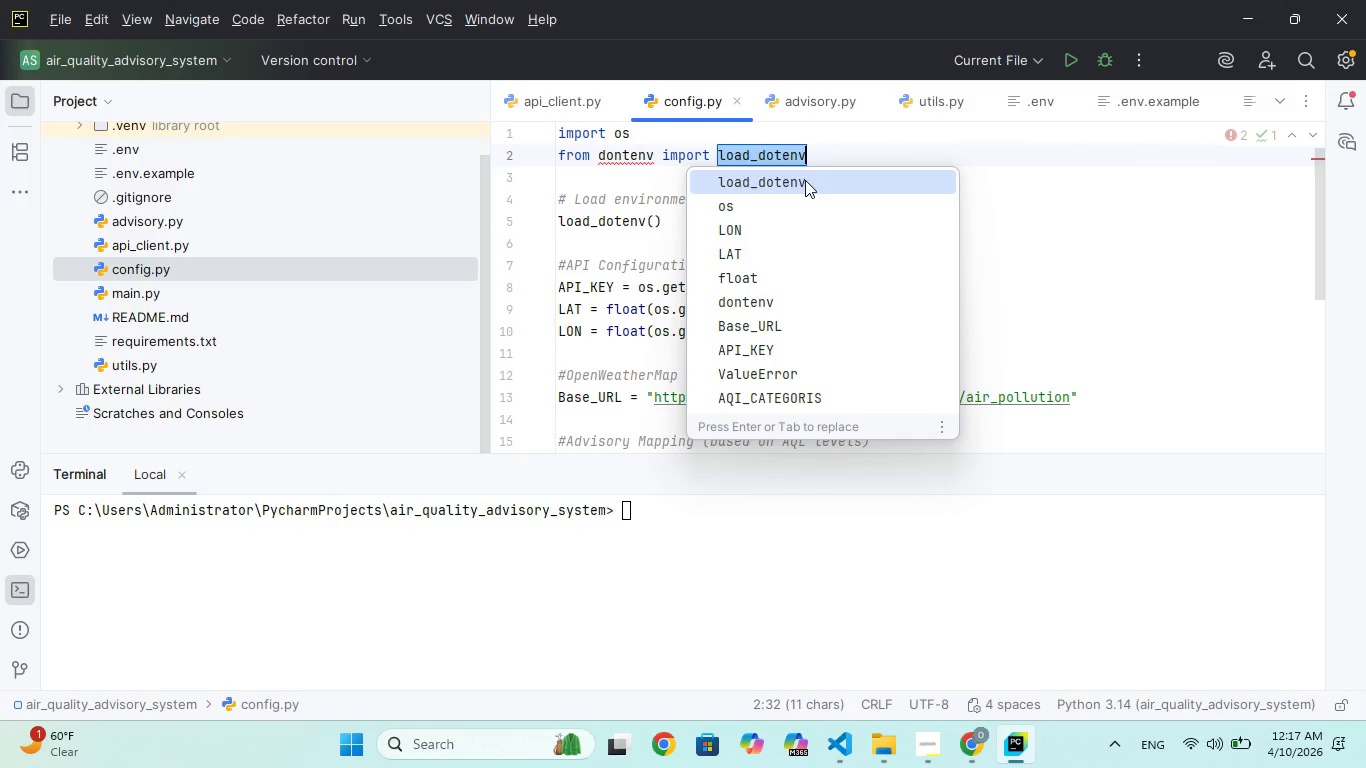 
double_click([805, 180])
 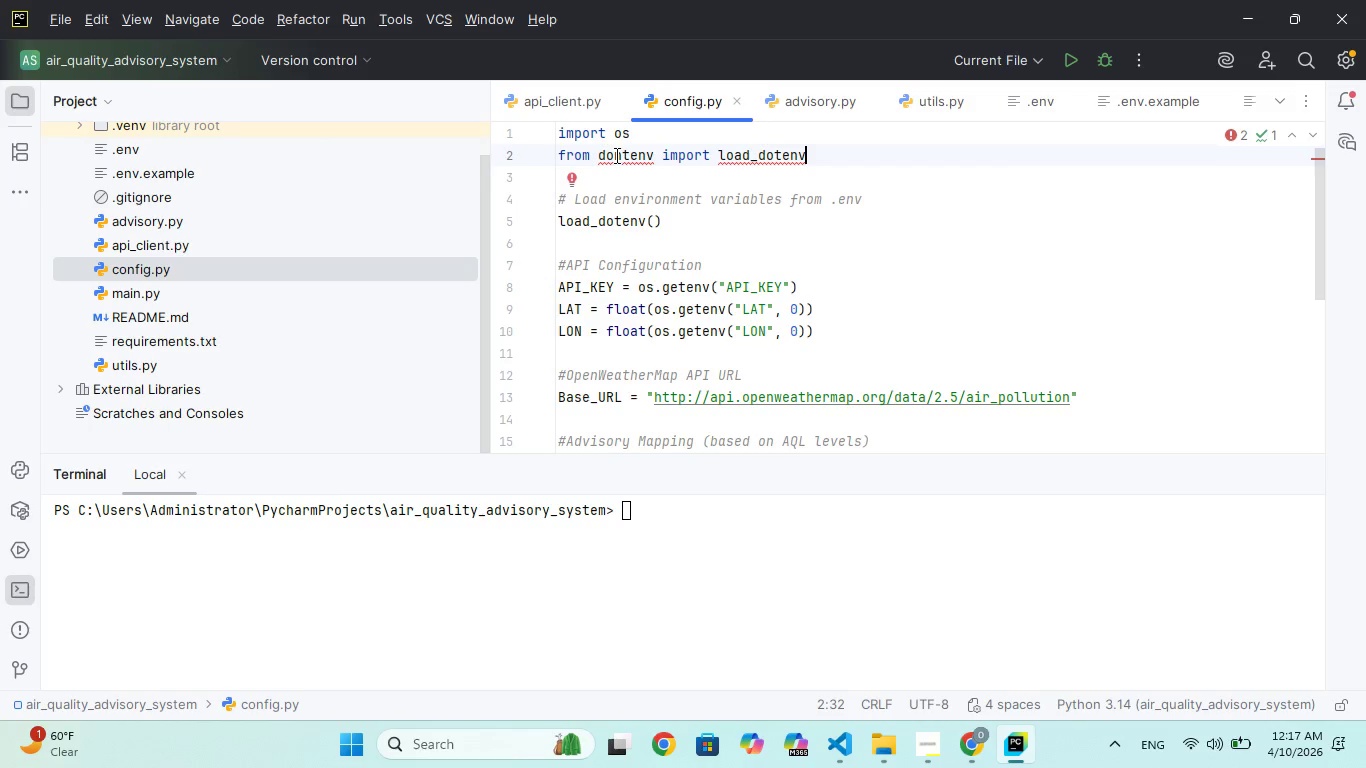 
left_click([615, 155])
 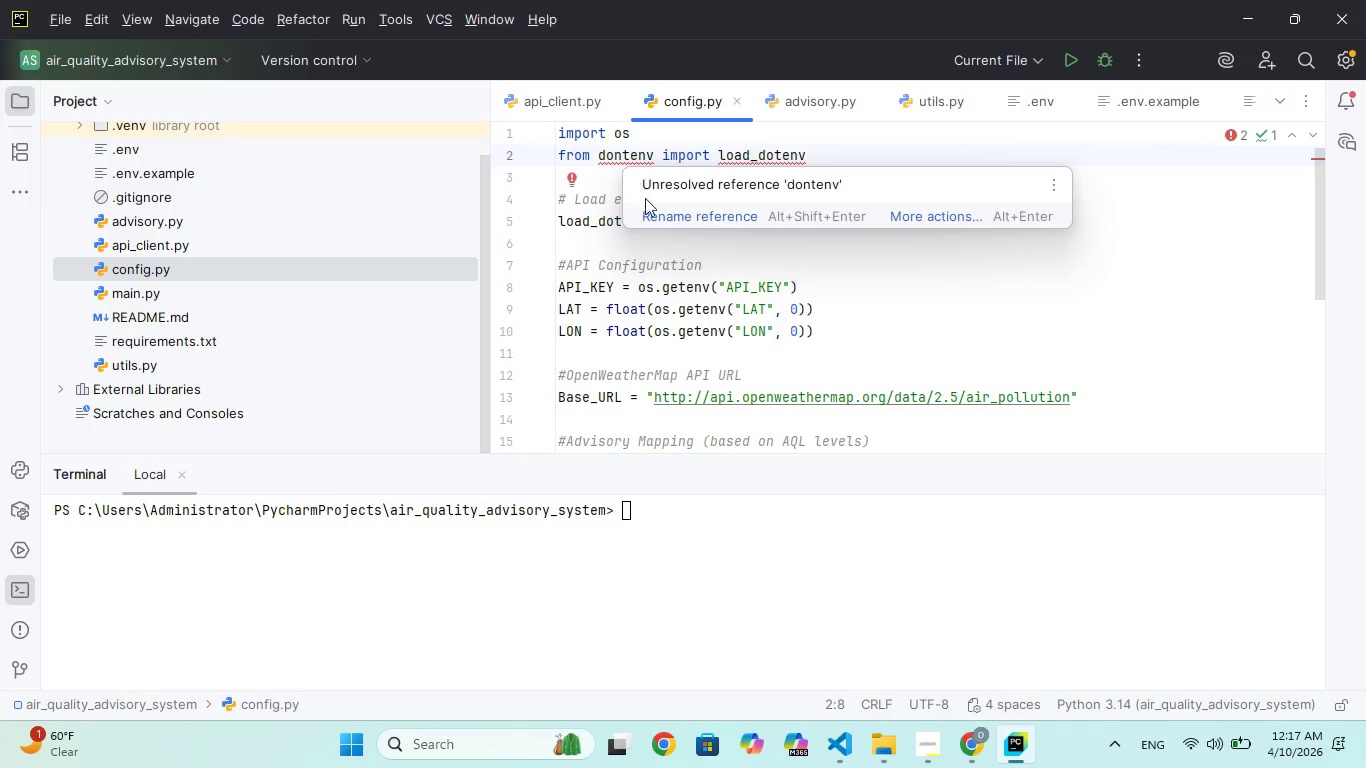 
left_click([668, 219])
 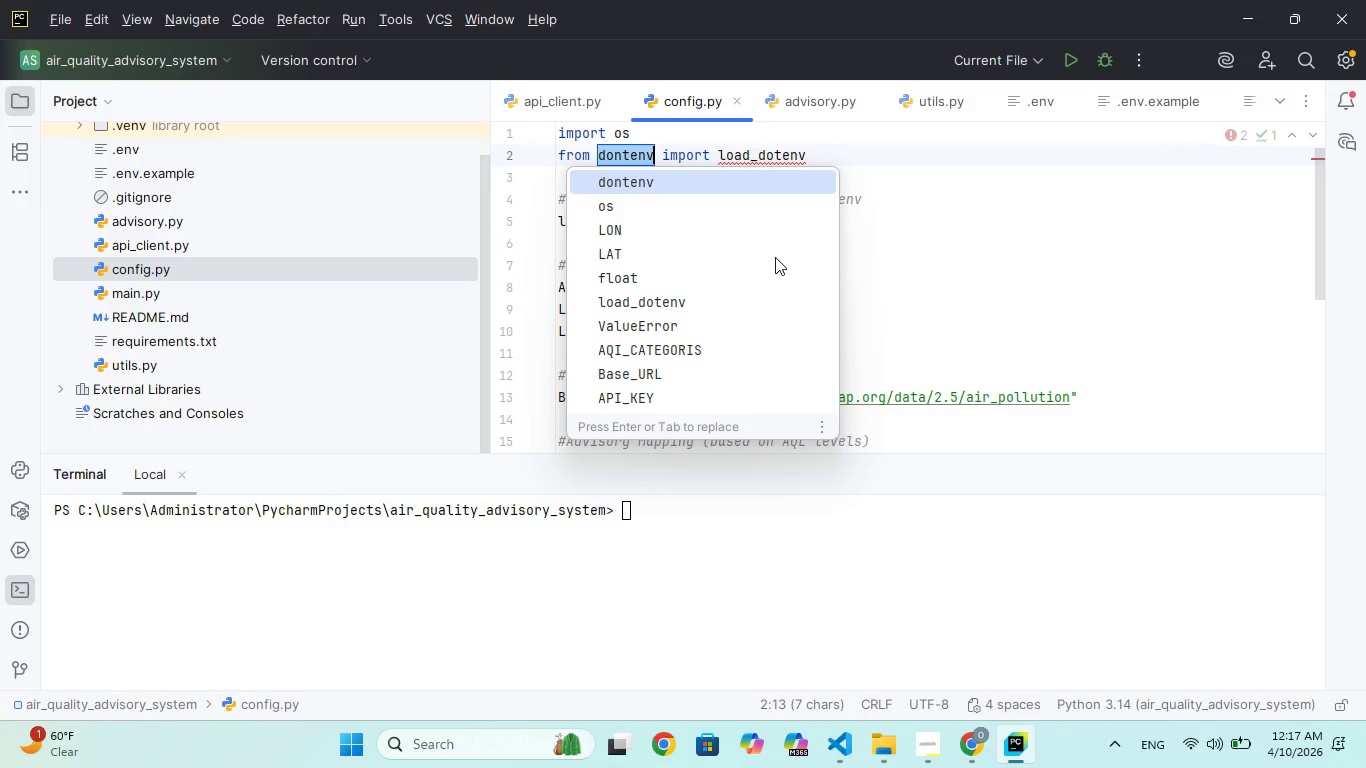 
wait(7.11)
 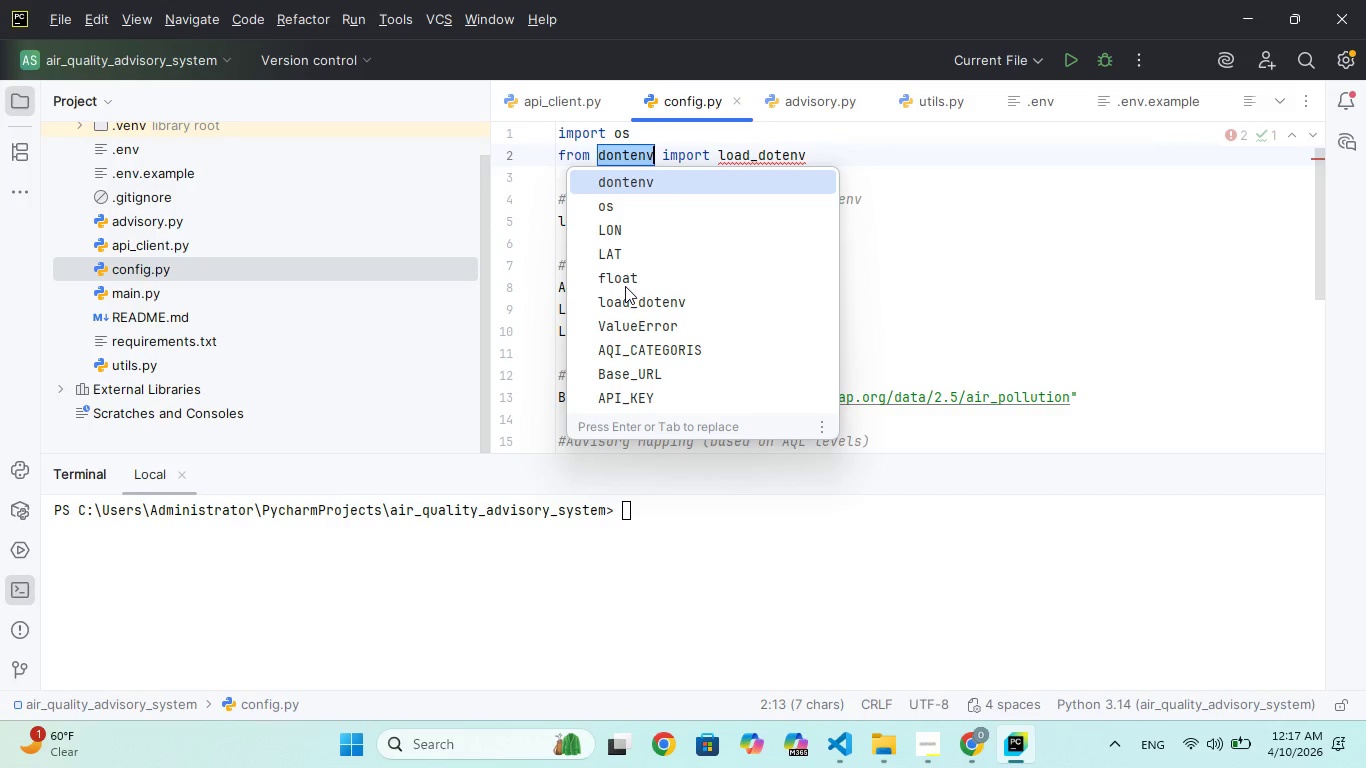 
left_click([1048, 244])
 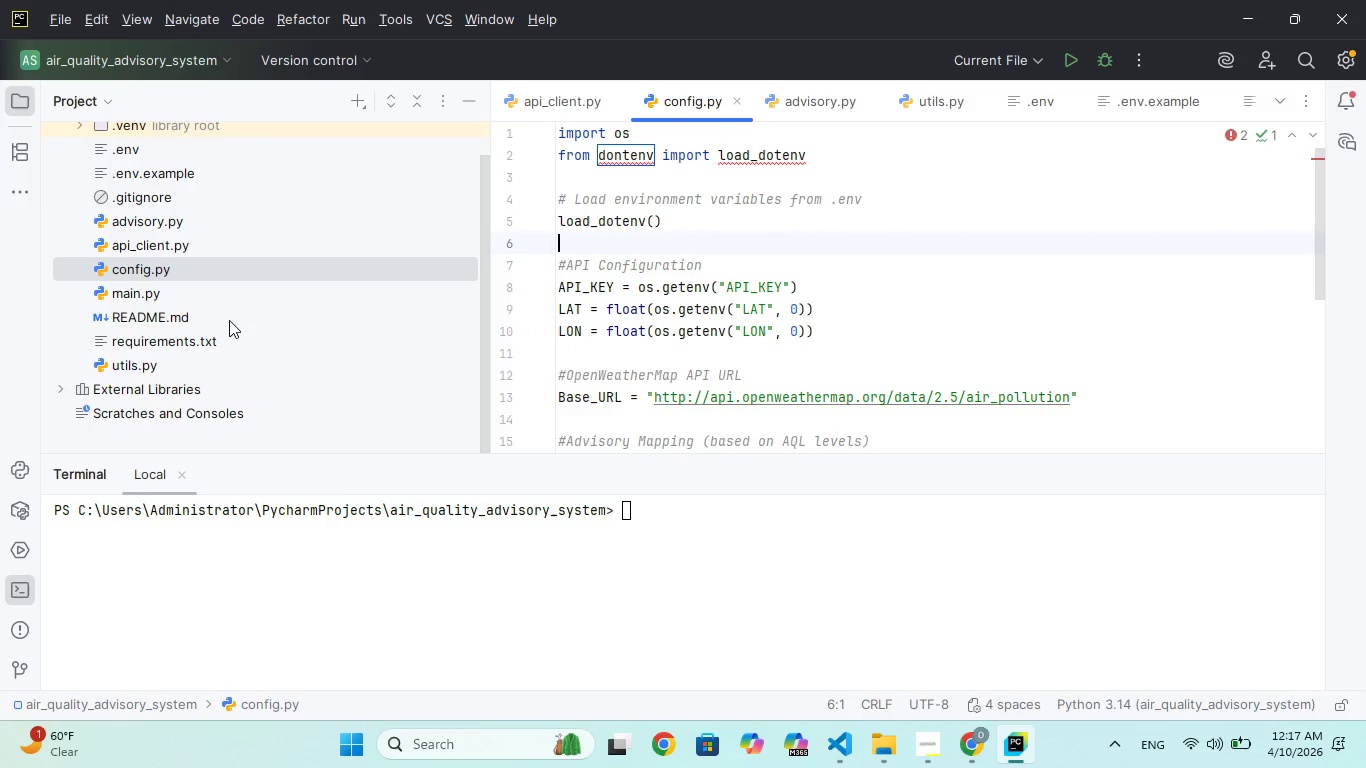 
wait(5.53)
 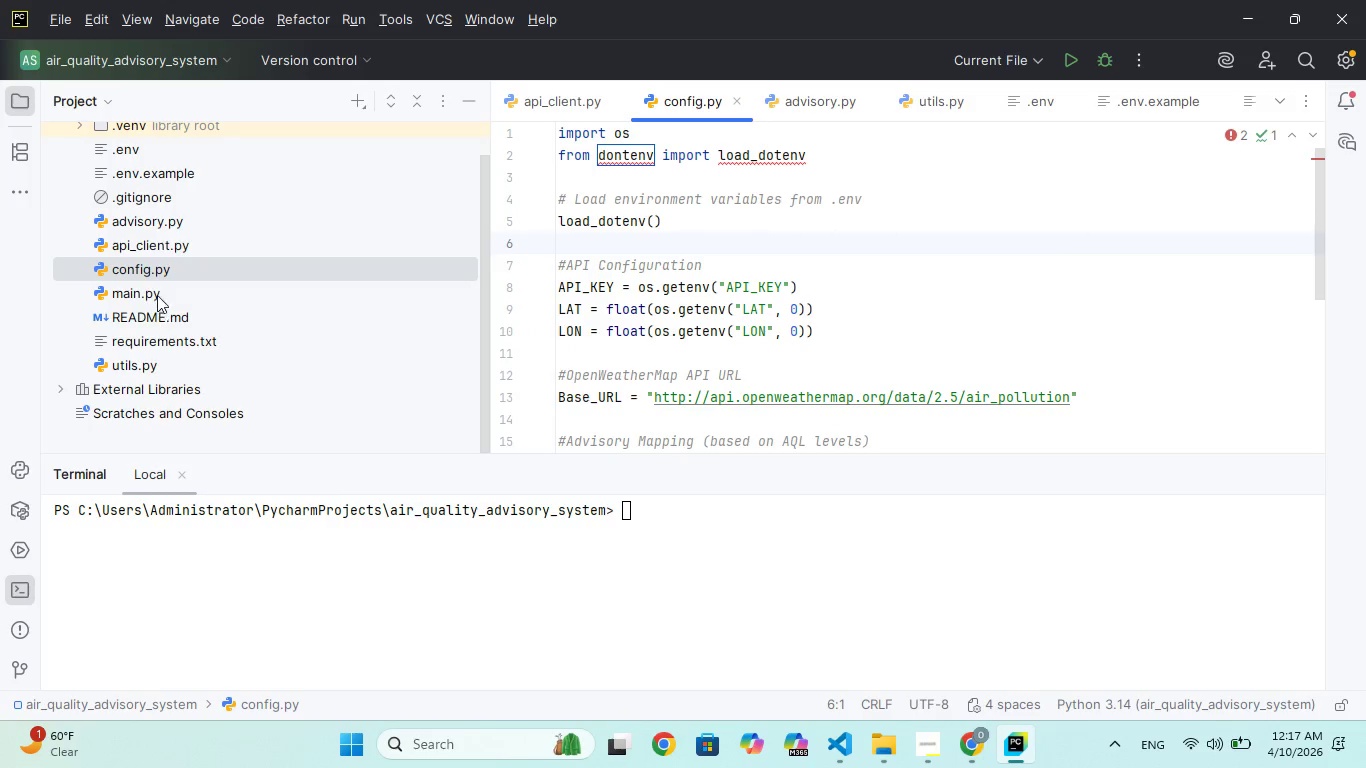 
scroll: coordinate [192, 354], scroll_direction: up, amount: 4.0
 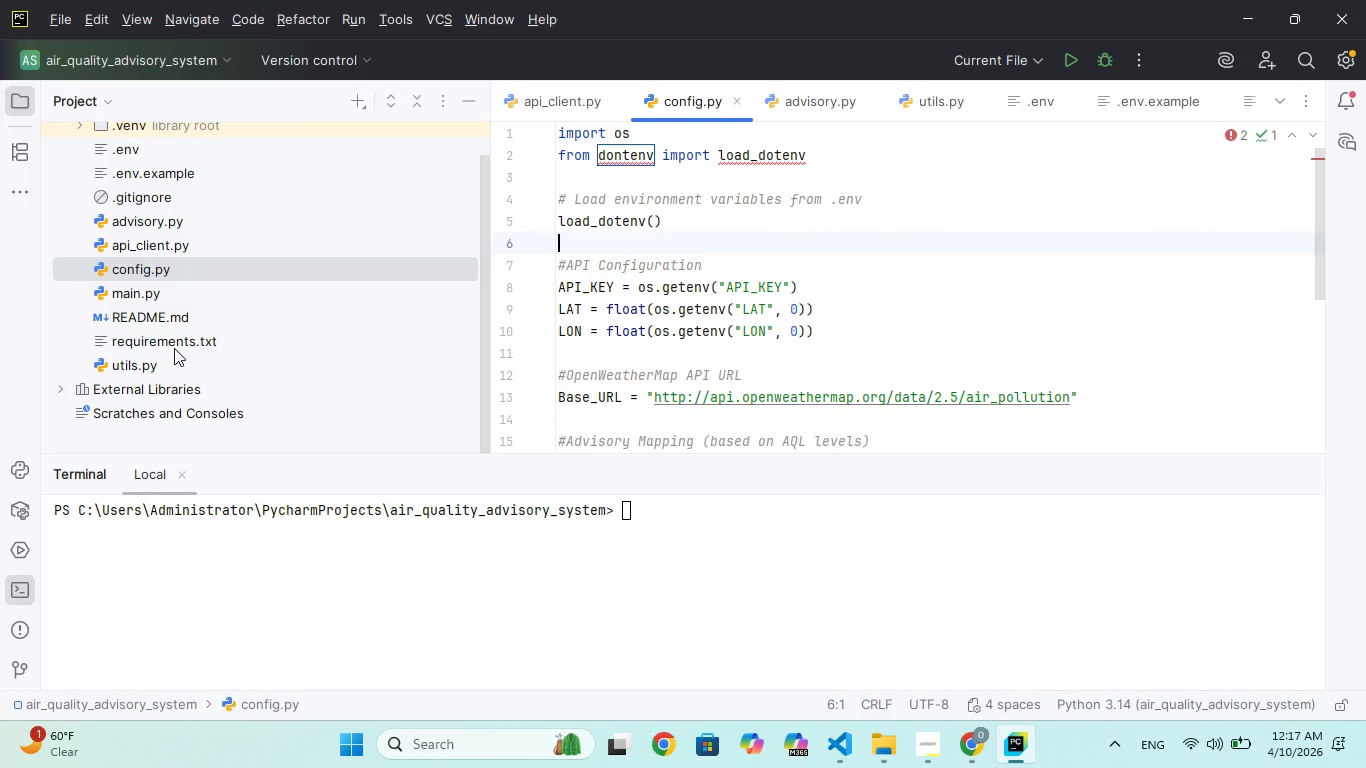 
double_click([174, 348])
 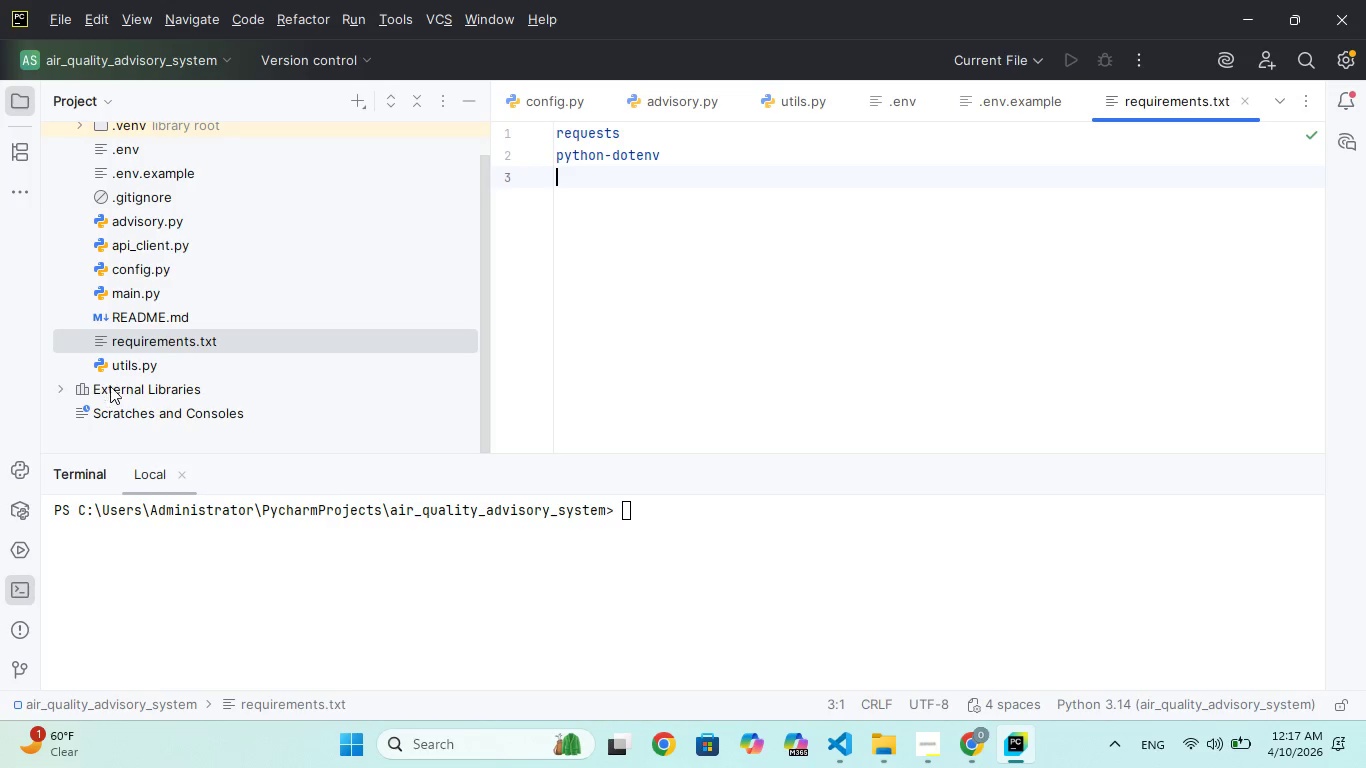 
double_click([128, 370])
 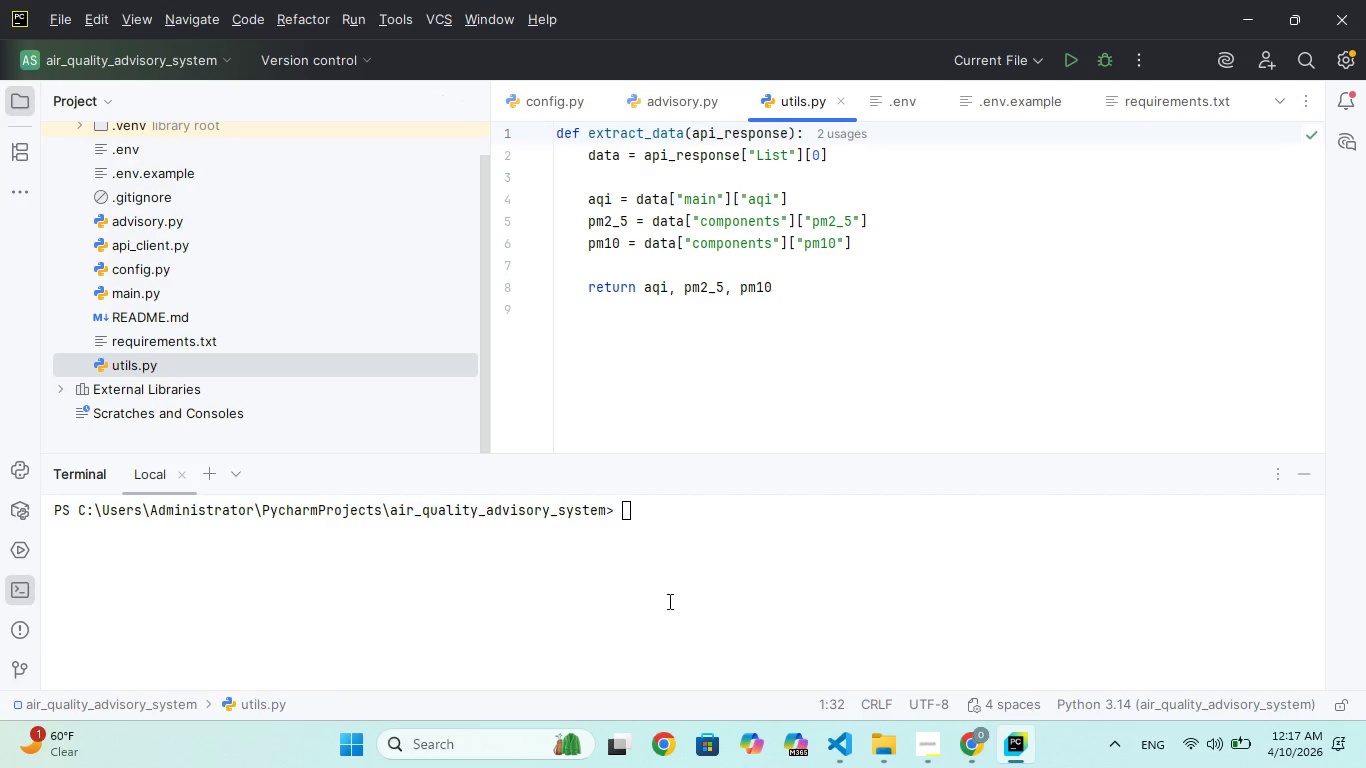 
left_click([698, 547])
 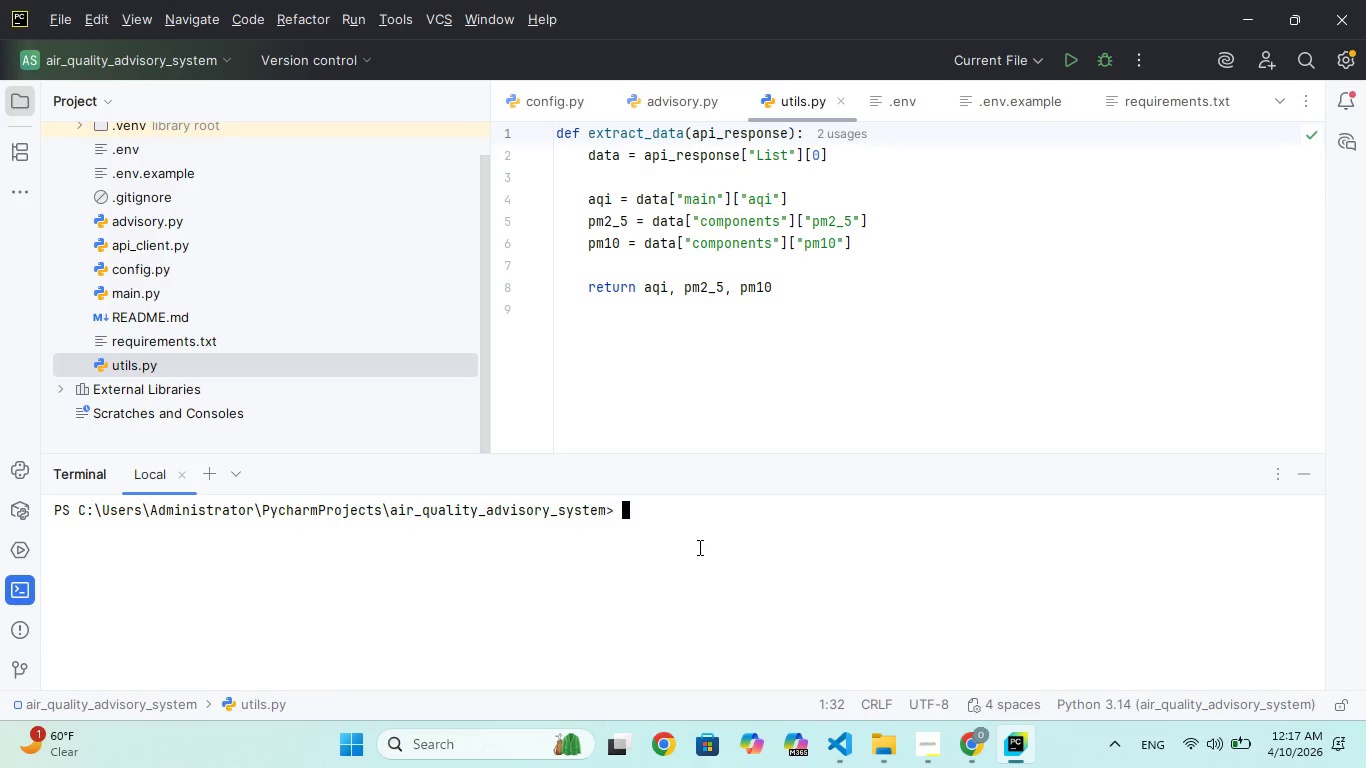 
type(py)
key(Backspace)
key(Backspace)
key(Backspace)
key(Backspace)
type(pyhon )
 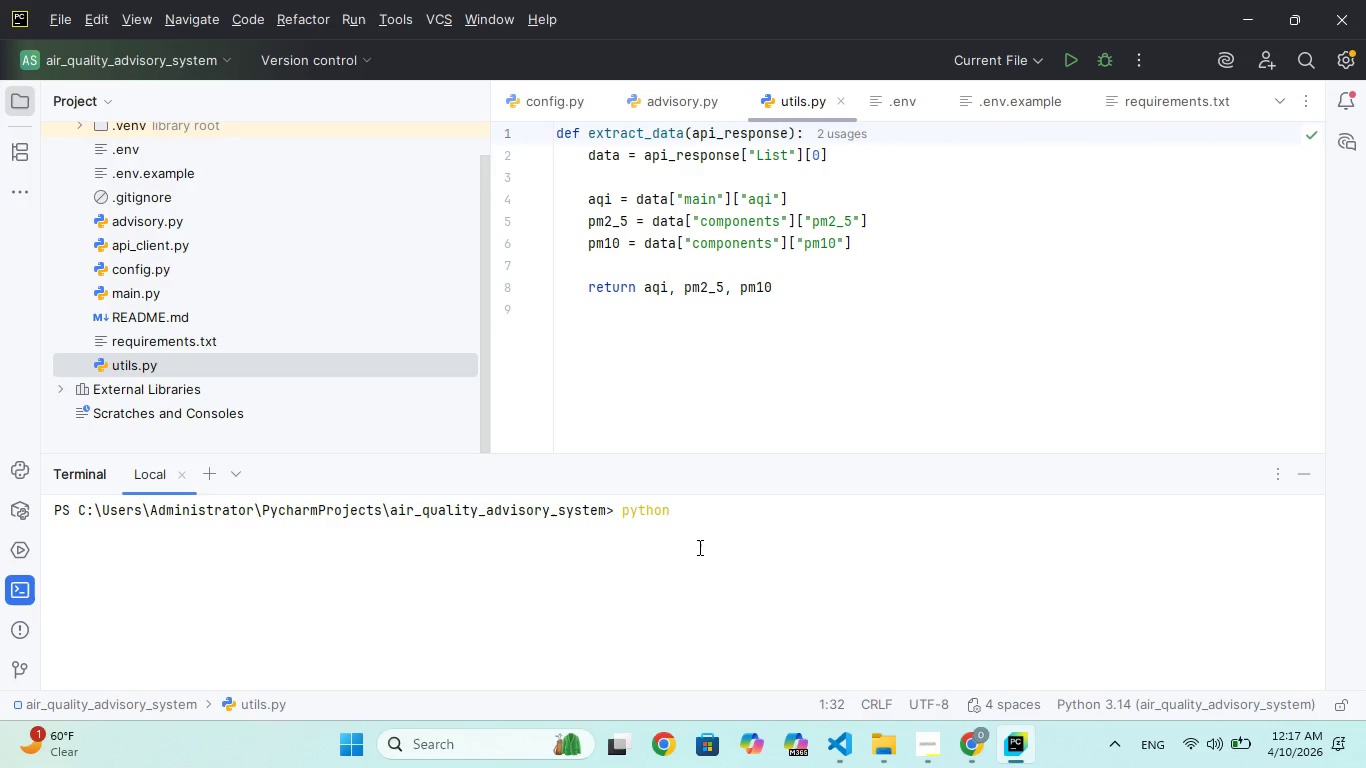 
hold_key(key=T, duration=0.58)
 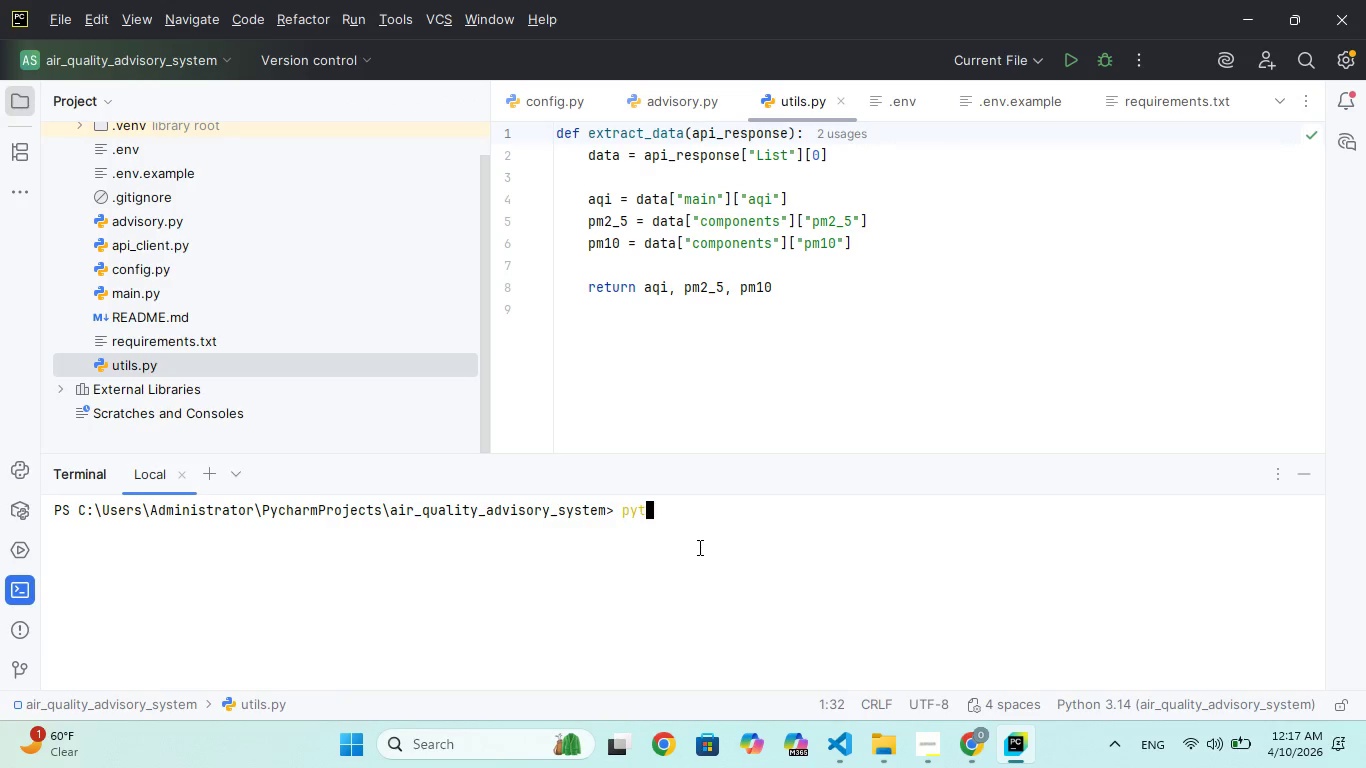 
hold_key(key=T, duration=0.31)
 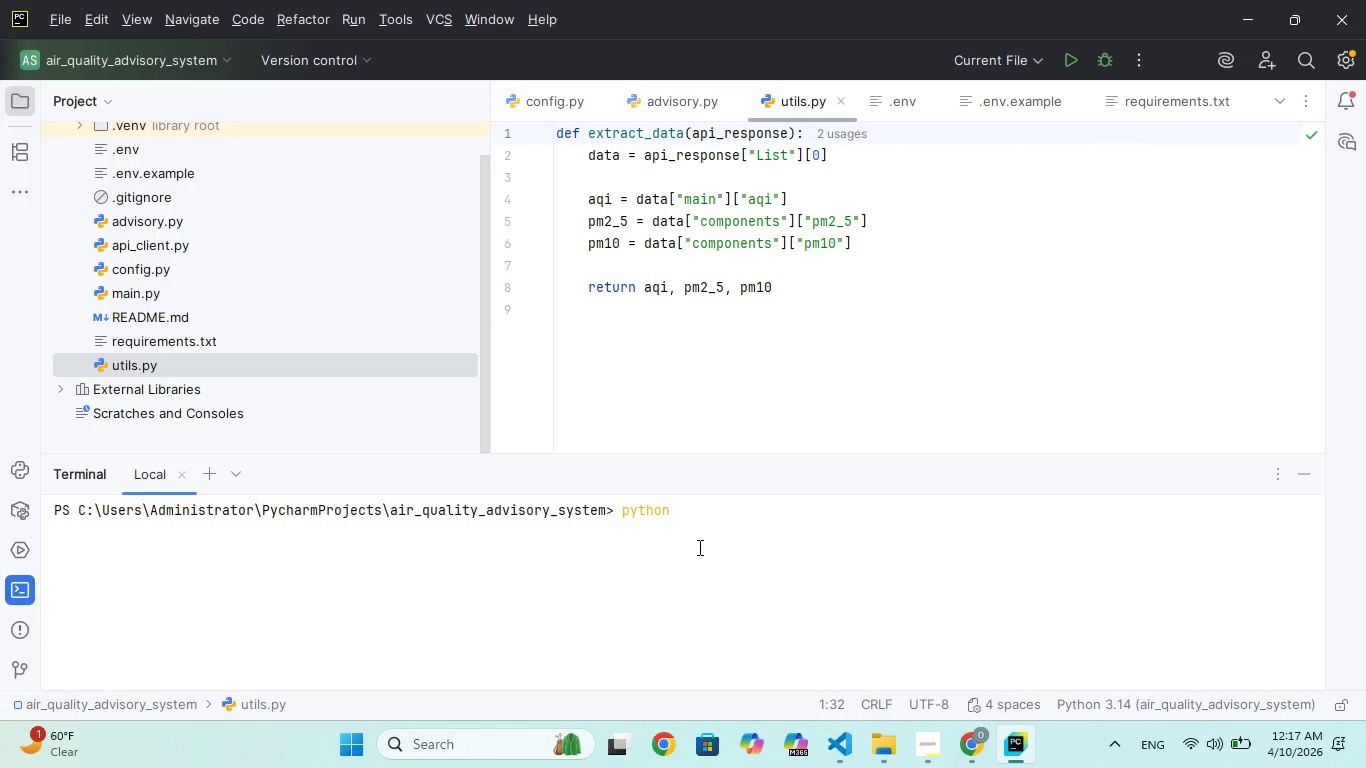 
wait(18.84)
 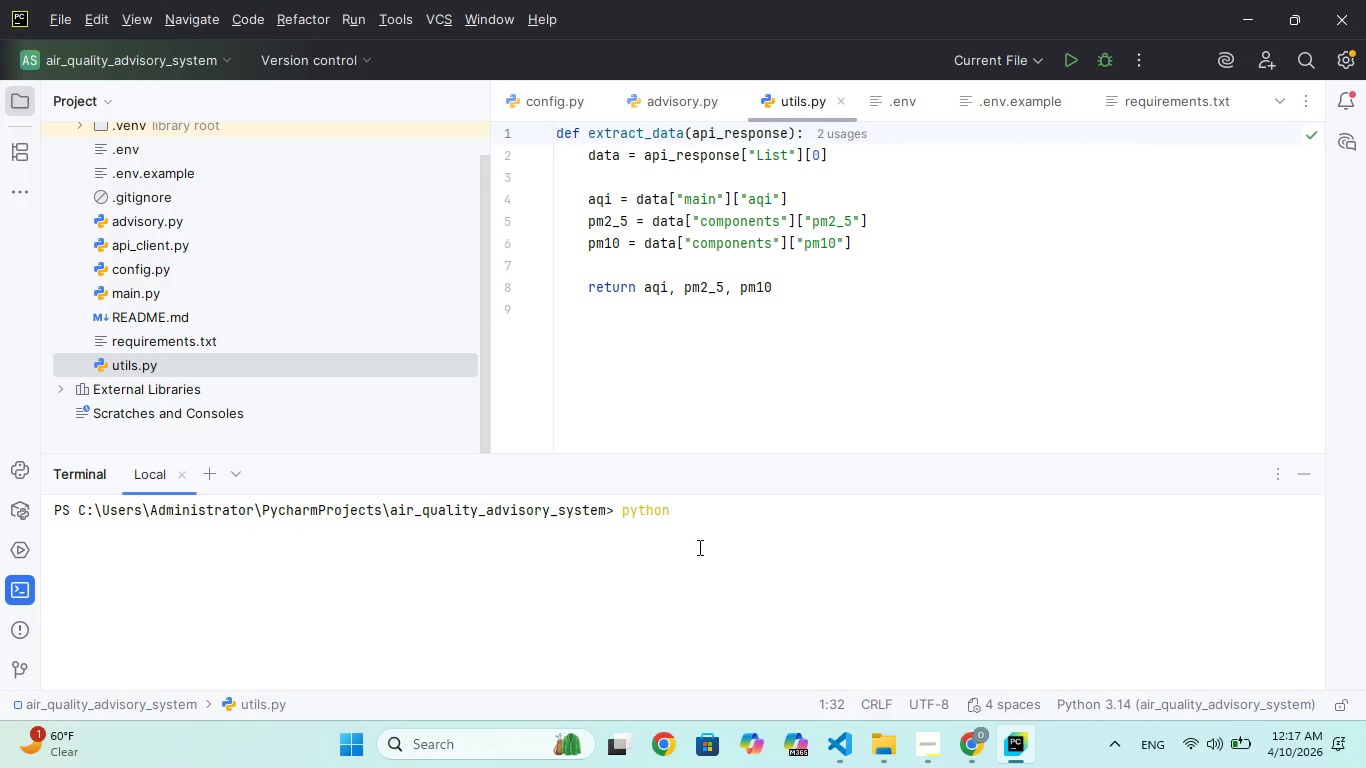 
type(-r re)
key(Backspace)
type(e)
 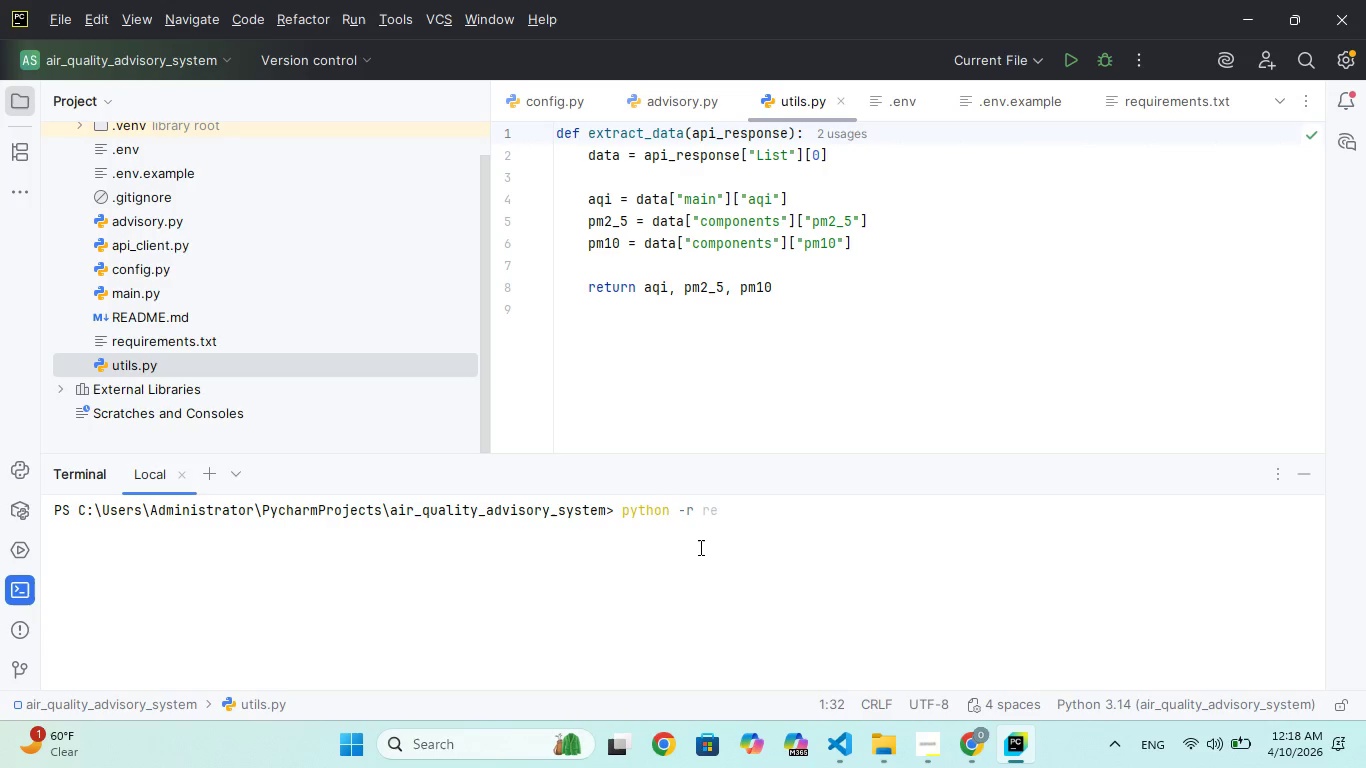 
wait(5.05)
 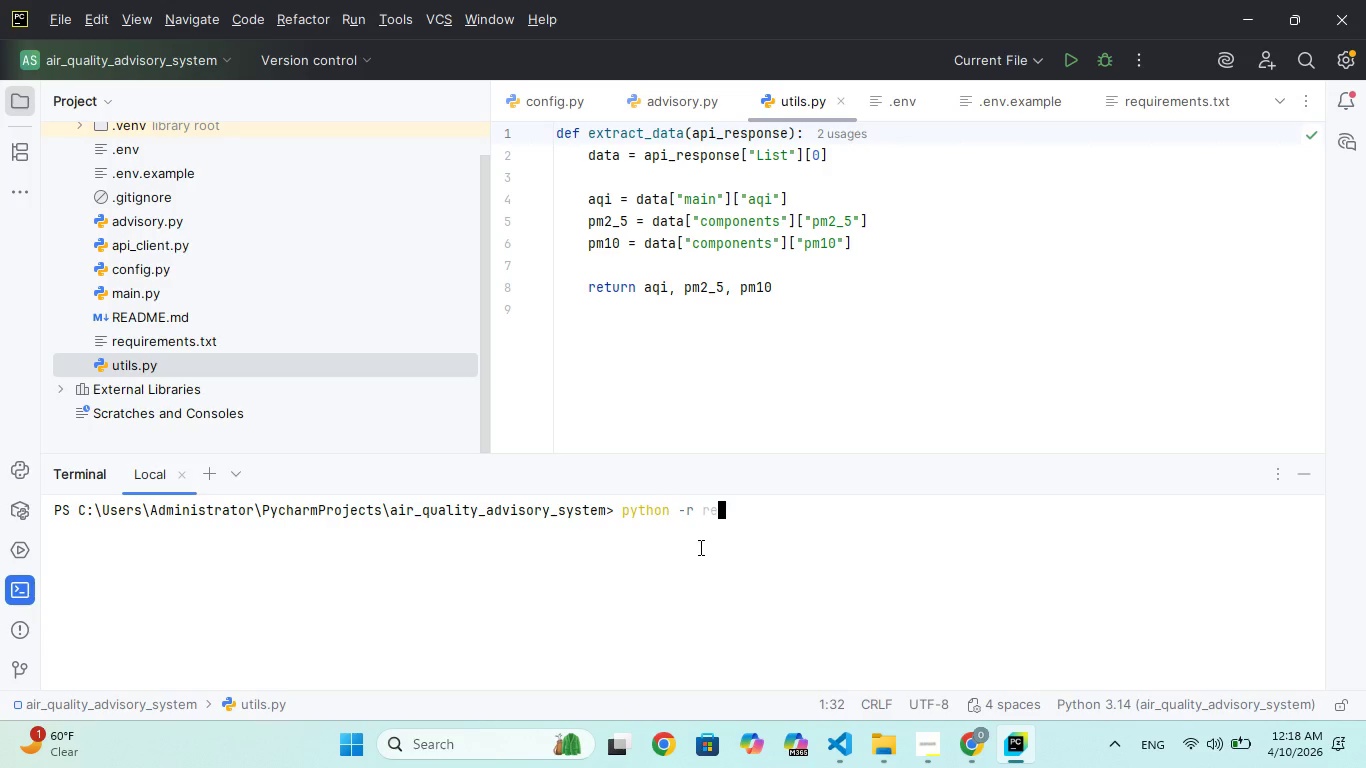 
type(quirements.yxy\\)
key(Backspace)
key(Backspace)
key(Backspace)
key(Backspace)
key(Backspace)
 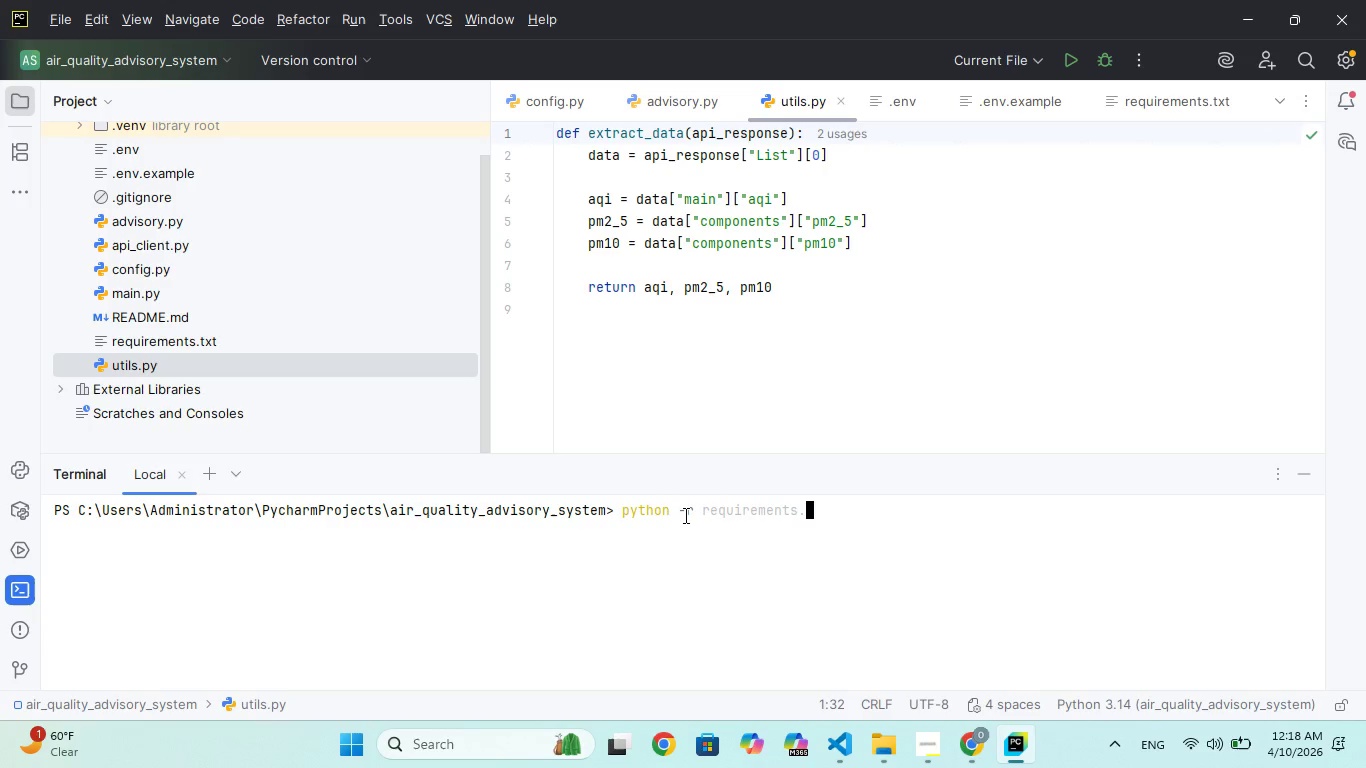 
type(txt)
 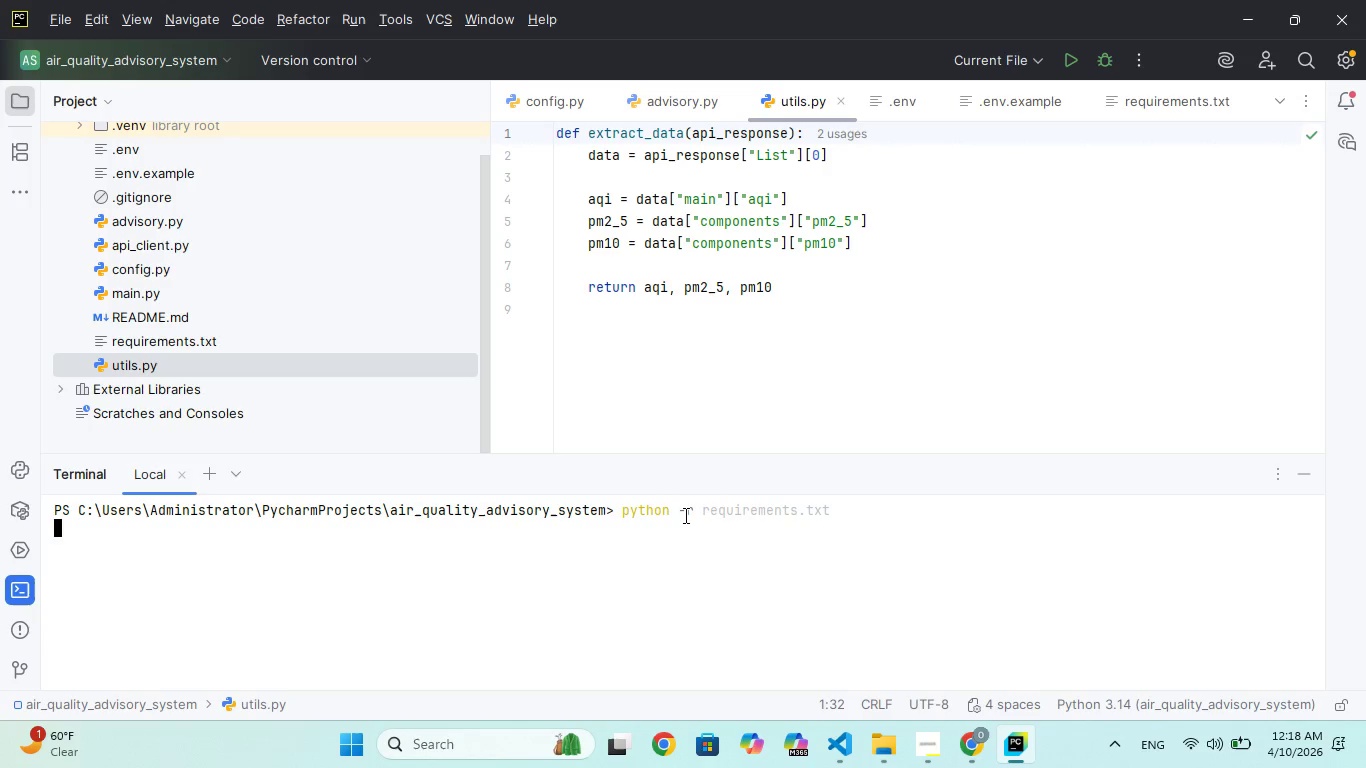 
hold_key(key=Enter, duration=0.52)
 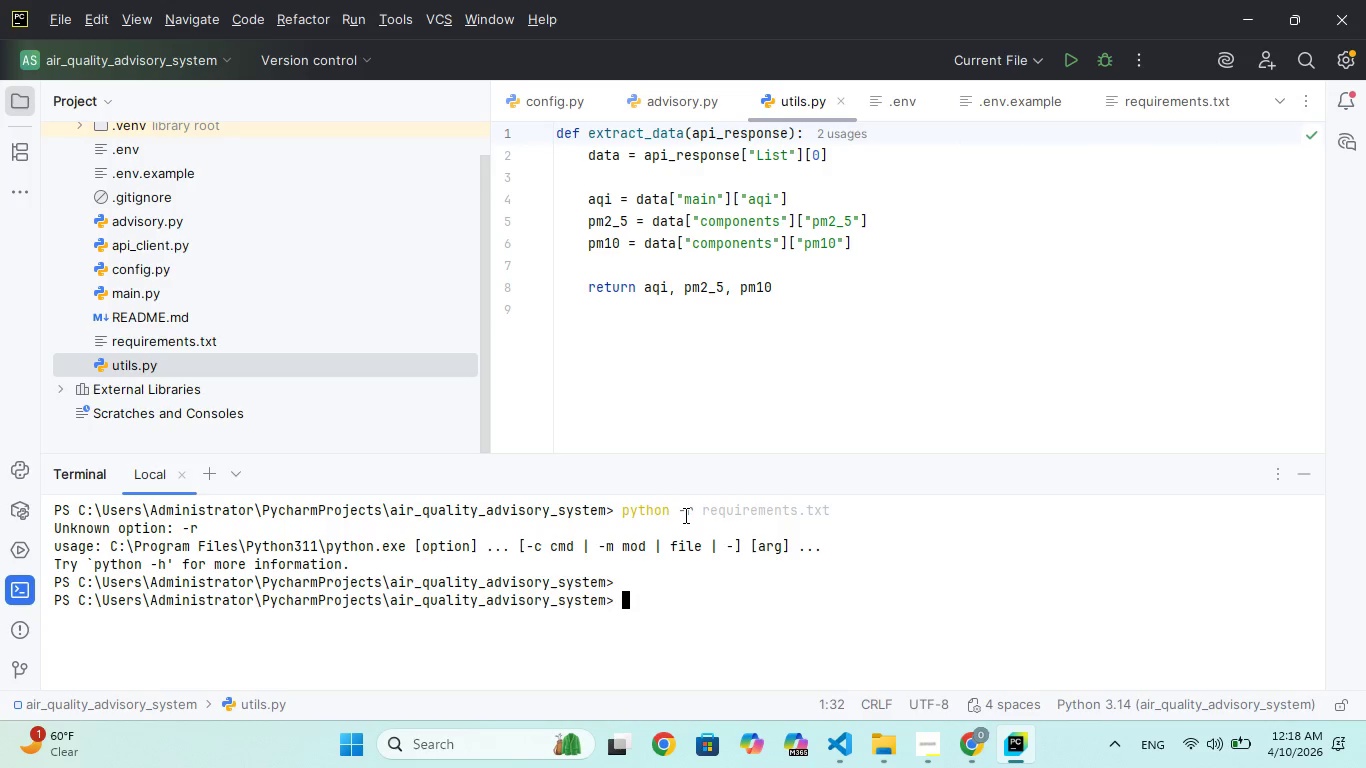 
wait(11.8)
 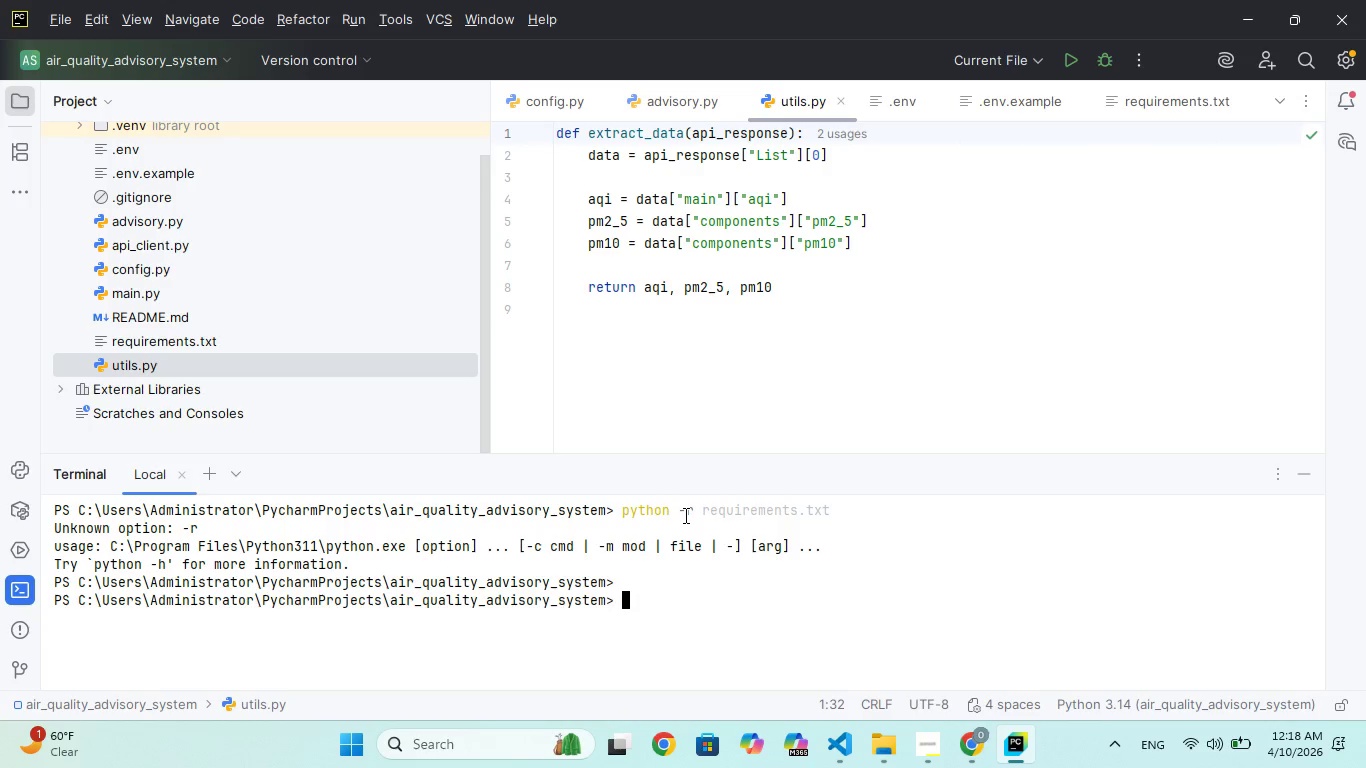 
type(cls)
 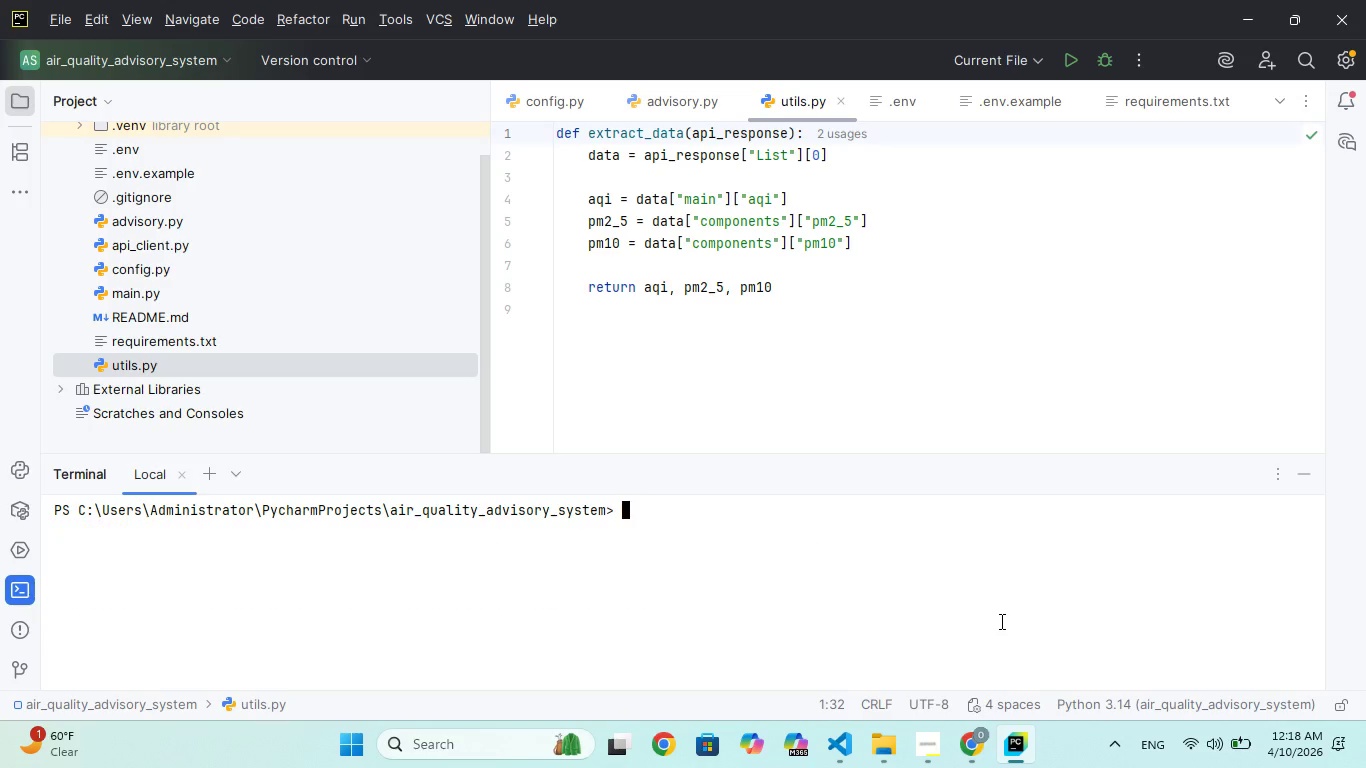 
key(Enter)
 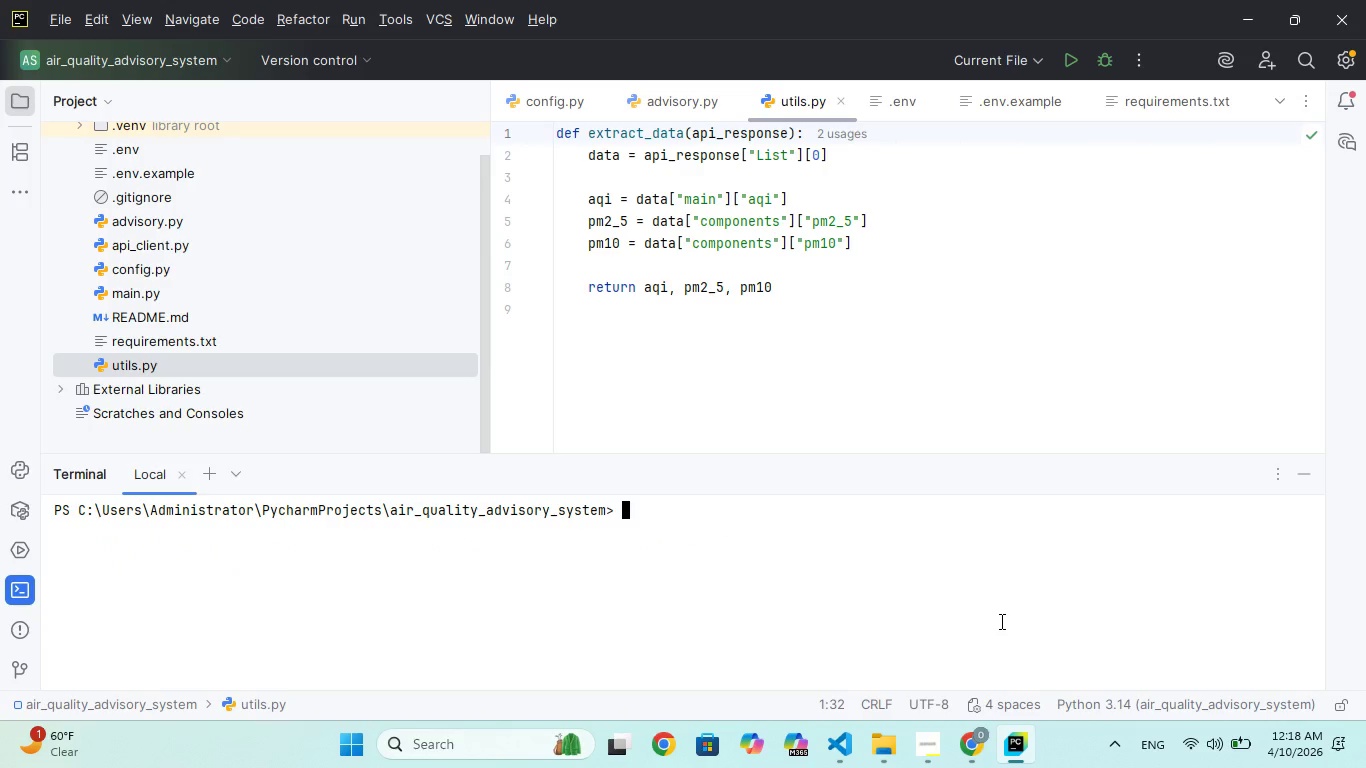 
type(pip install -r requirements.txtx)
key(Backspace)
 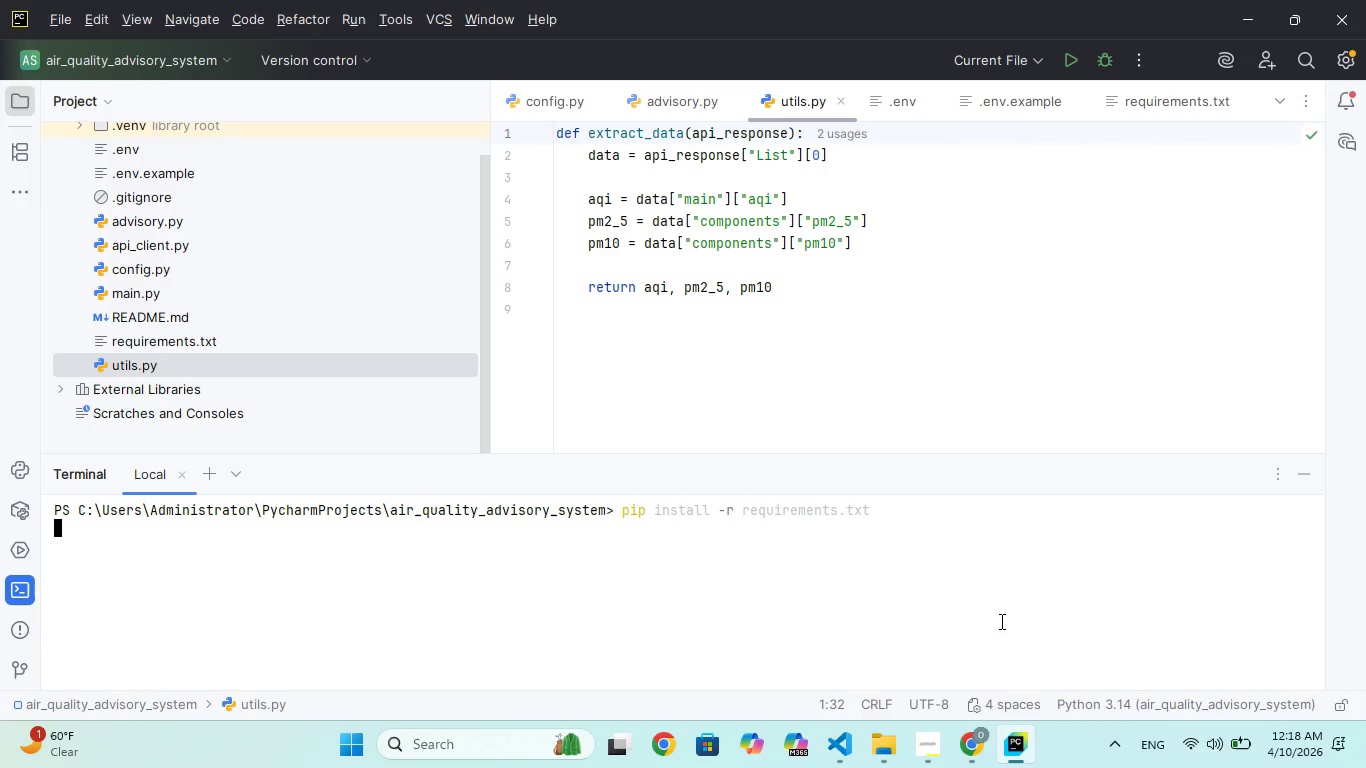 
hold_key(key=Enter, duration=0.36)
 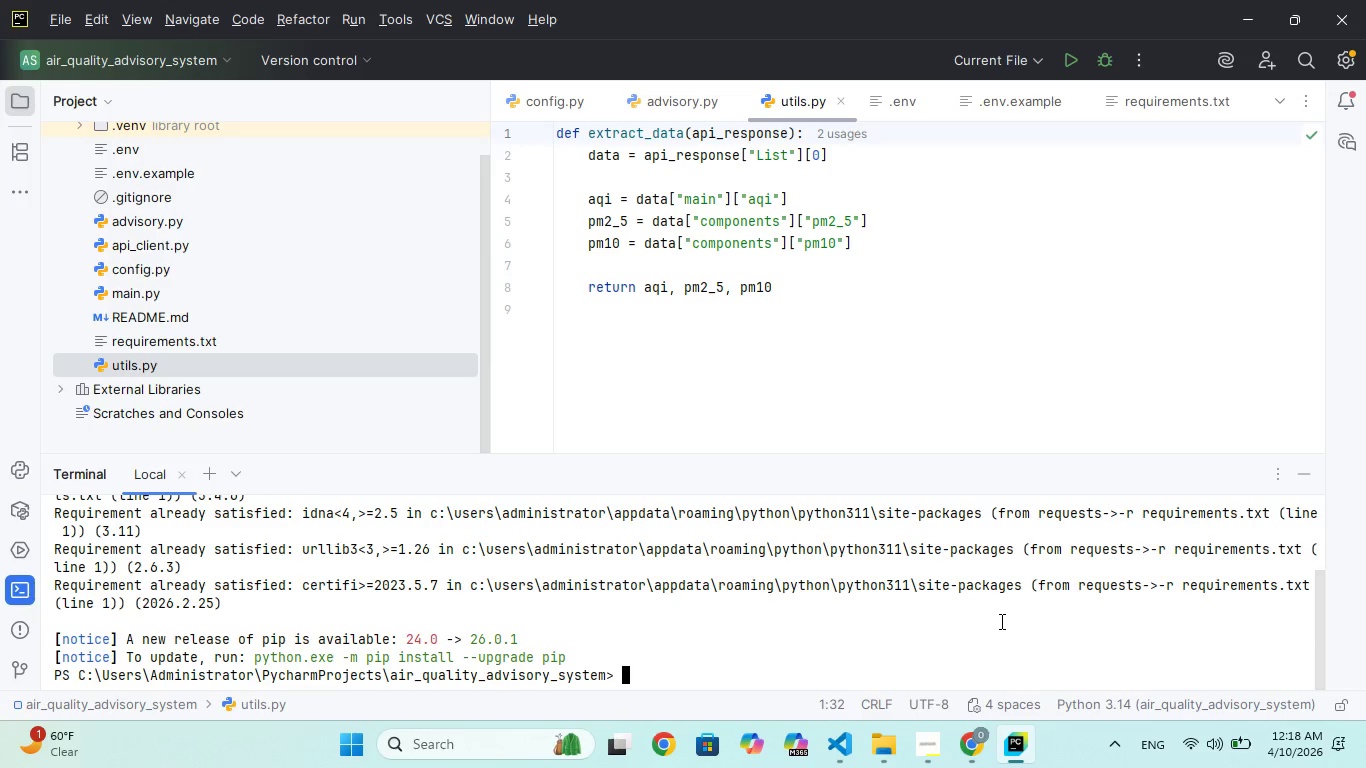 
scroll: coordinate [1000, 621], scroll_direction: up, amount: 5.0
 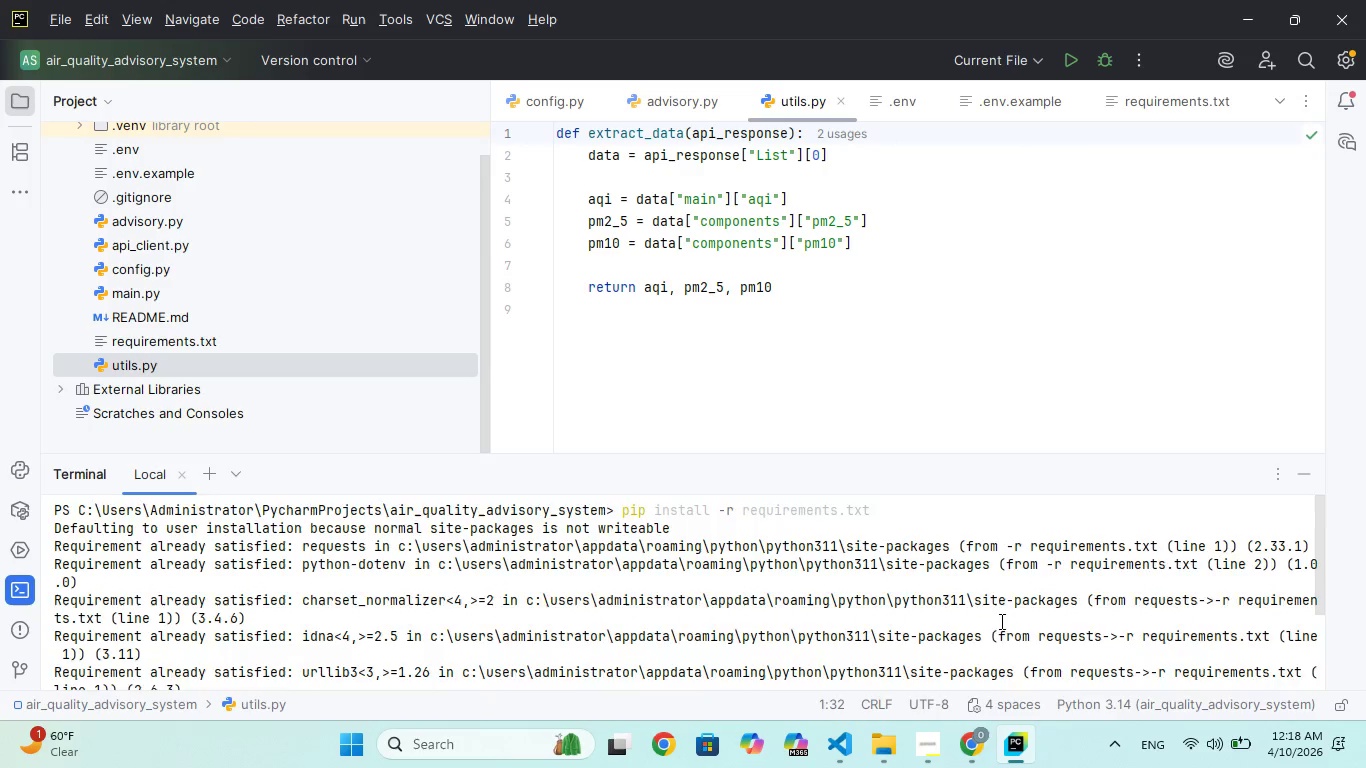 
scroll: coordinate [1000, 621], scroll_direction: down, amount: 4.0
 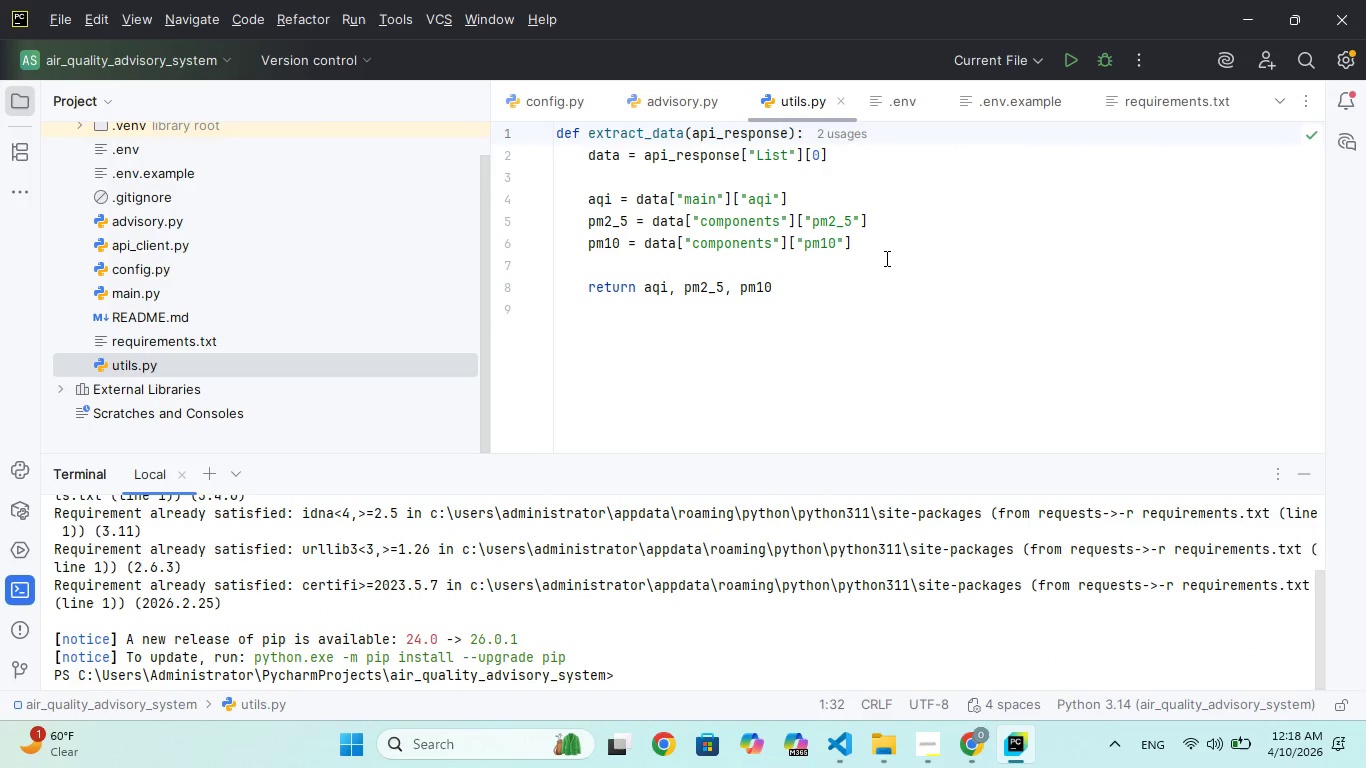 
scroll: coordinate [883, 259], scroll_direction: up, amount: 9.0
 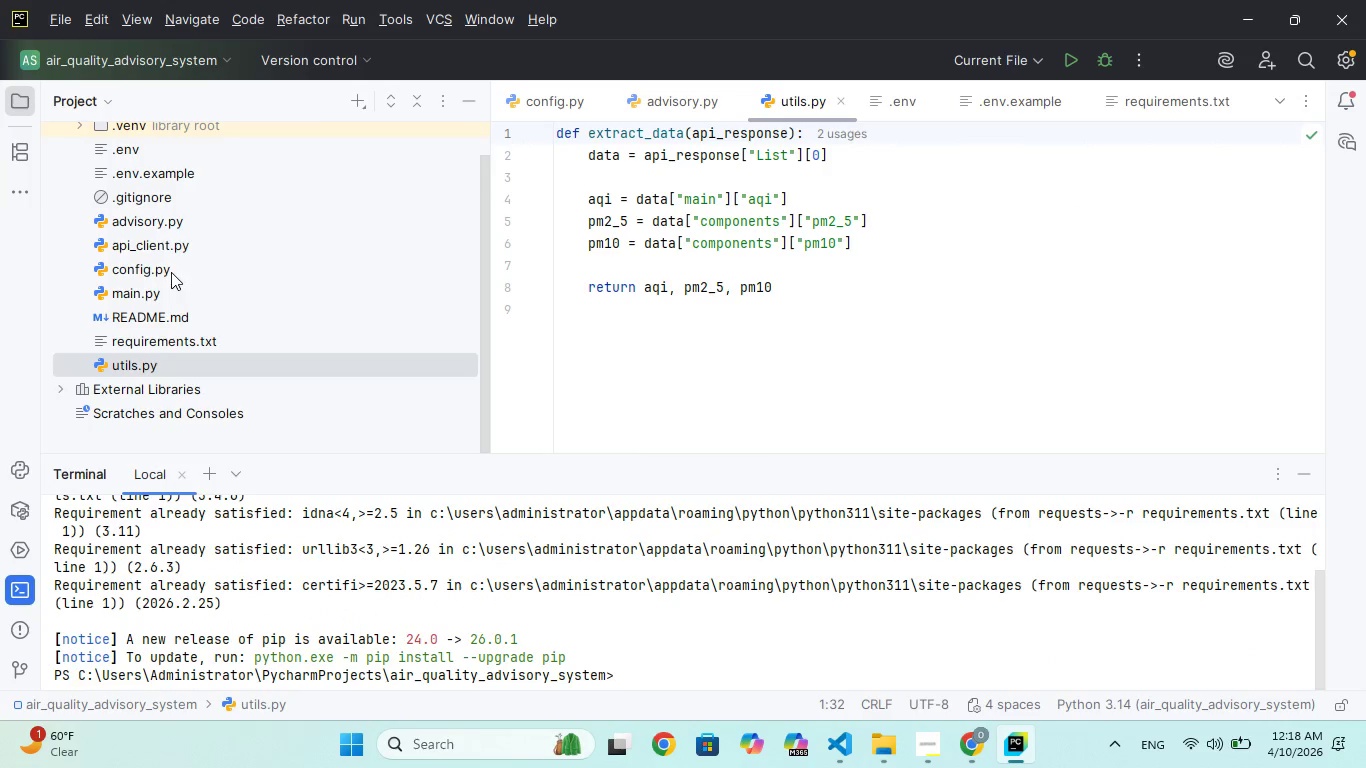 
double_click([171, 272])
 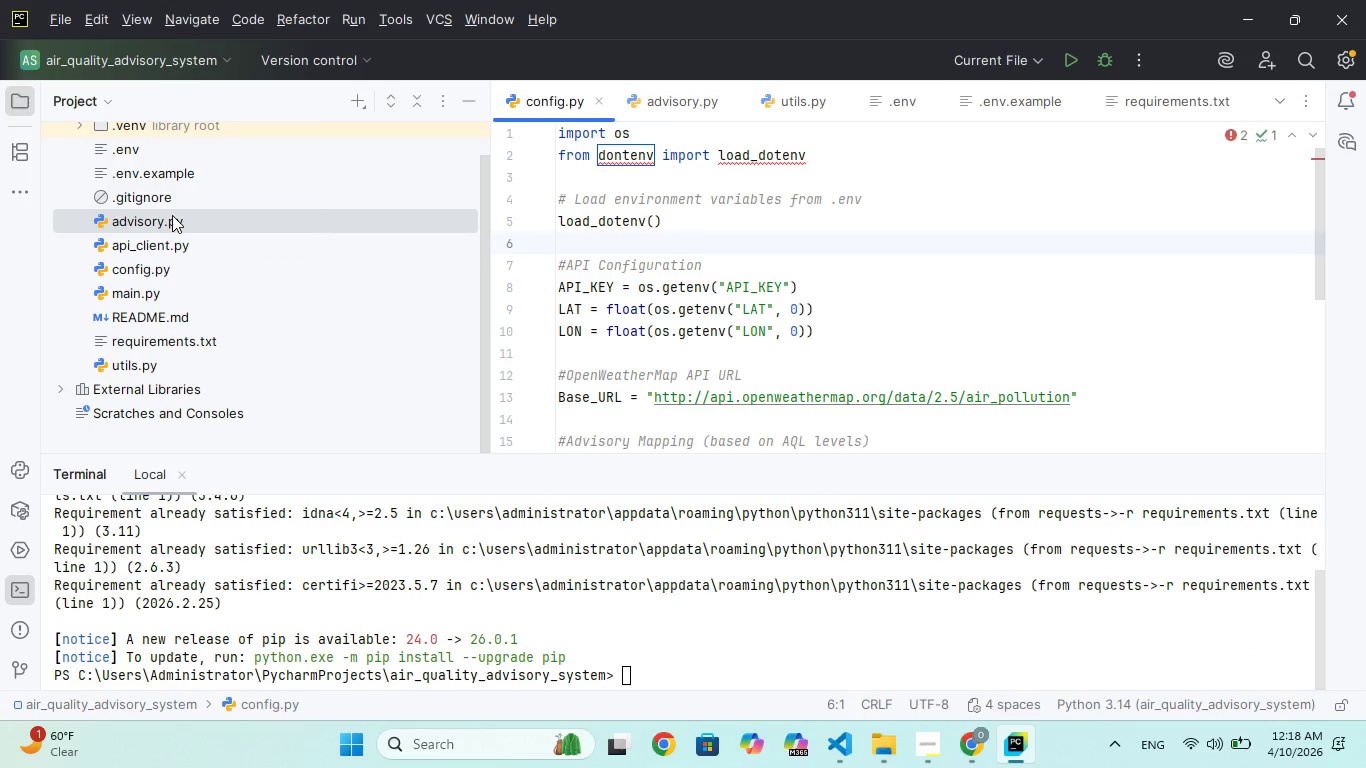 
double_click([172, 215])
 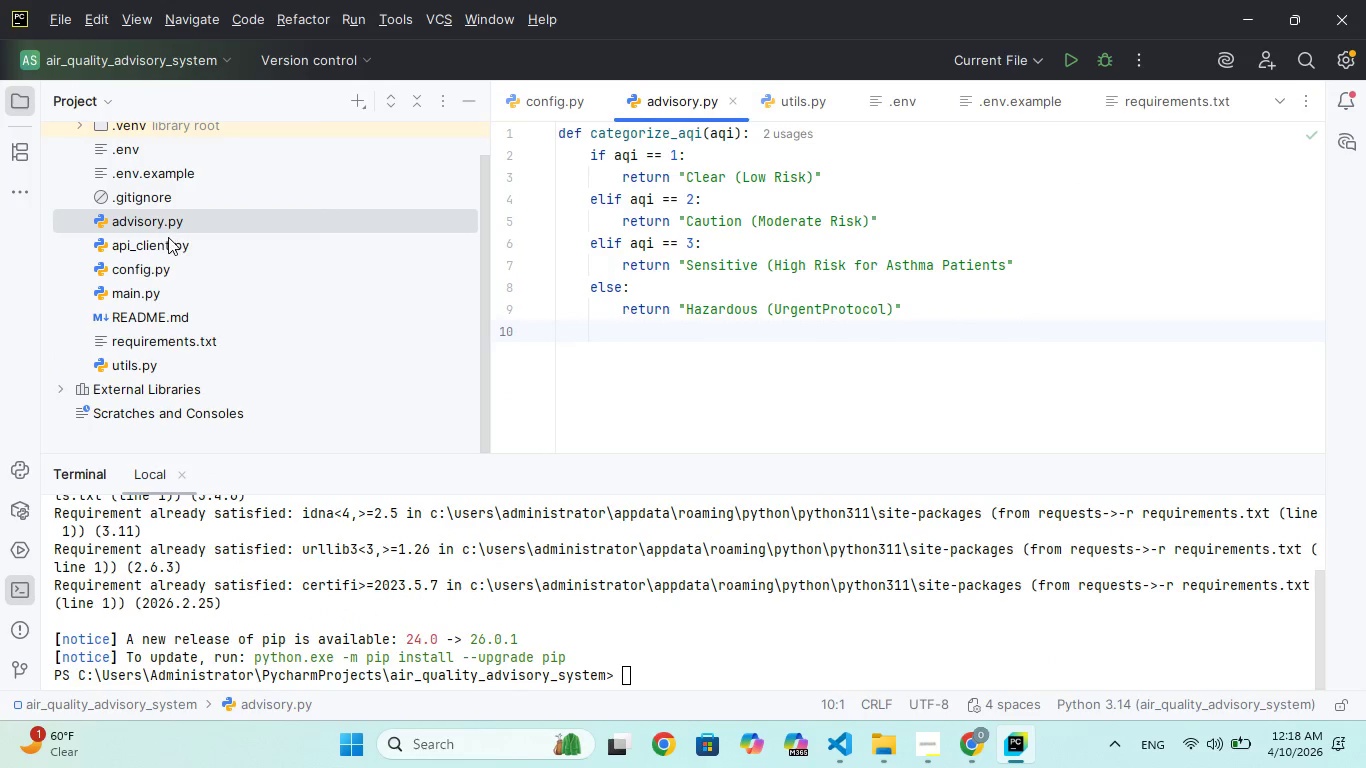 
left_click([168, 237])
 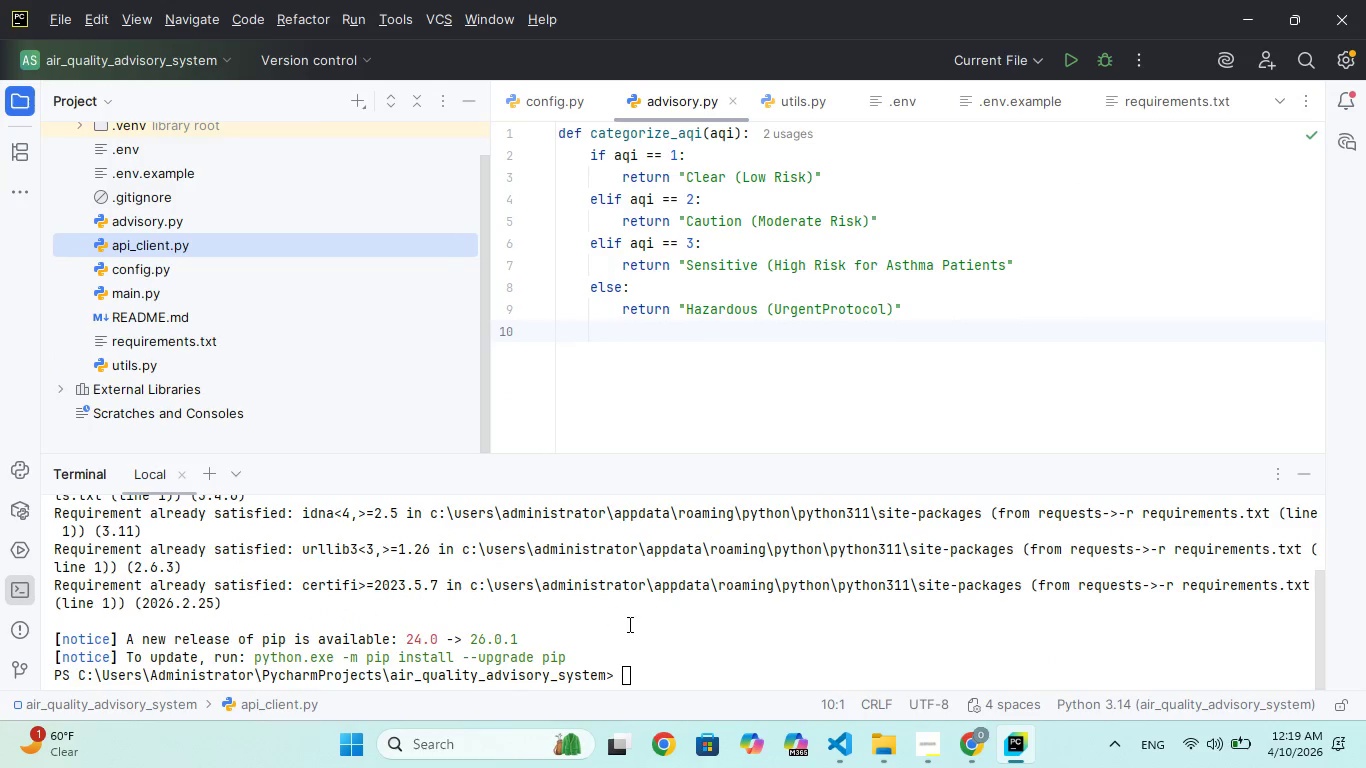 
left_click([631, 625])
 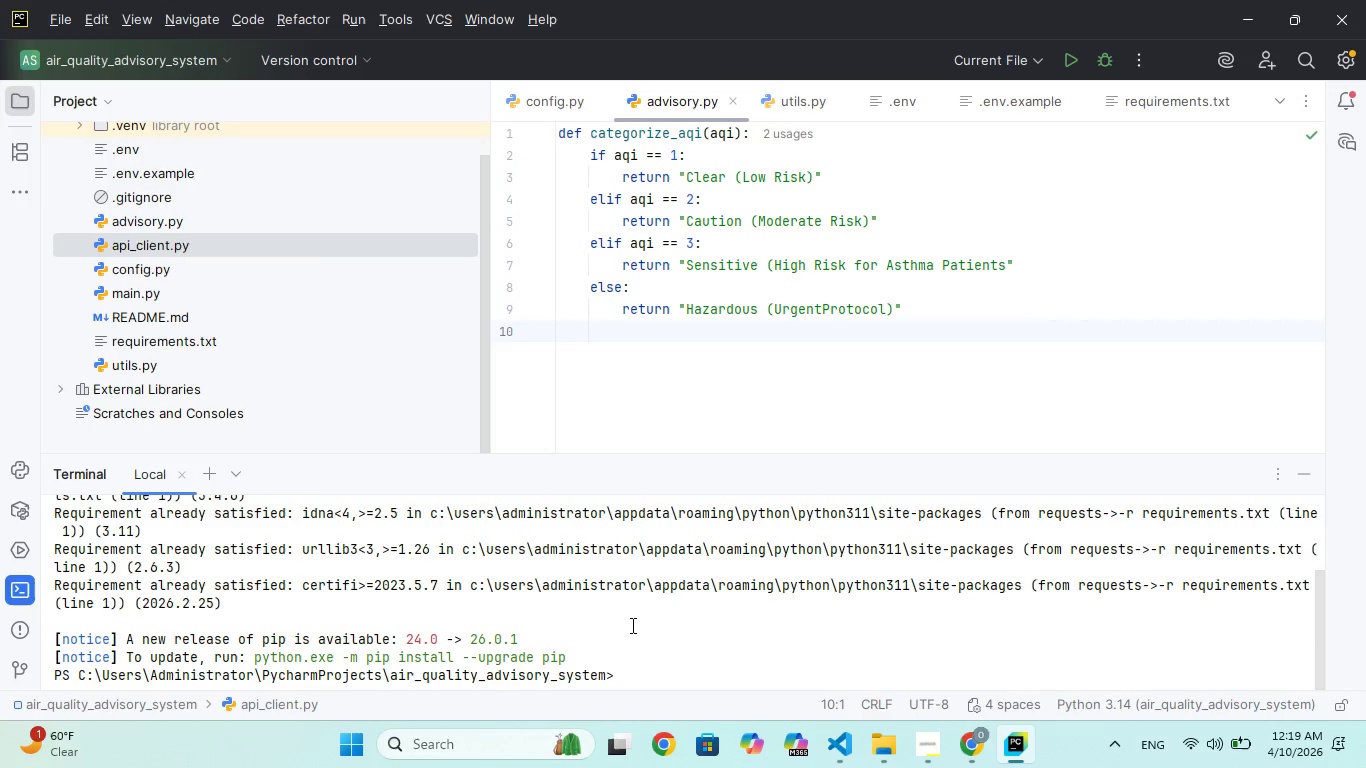 
key(ArrowUp)
 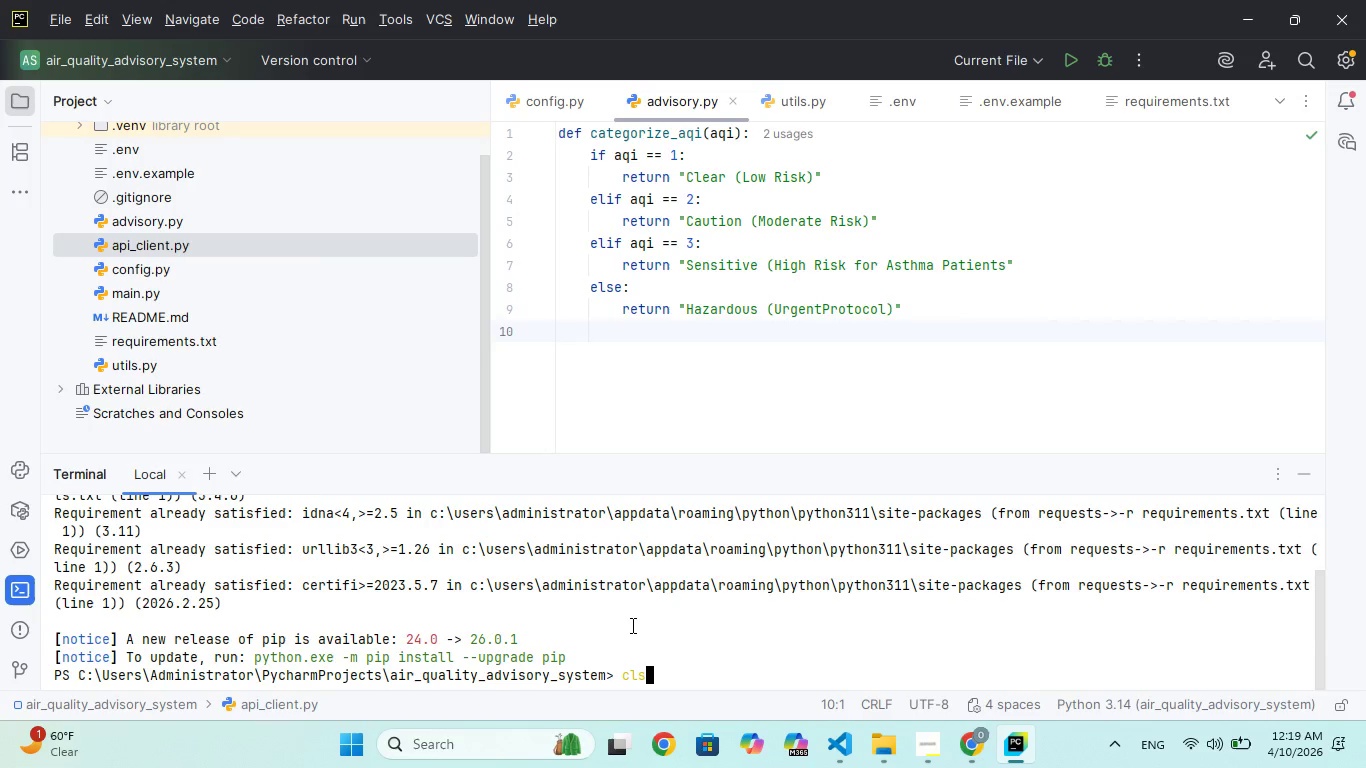 
key(ArrowUp)
 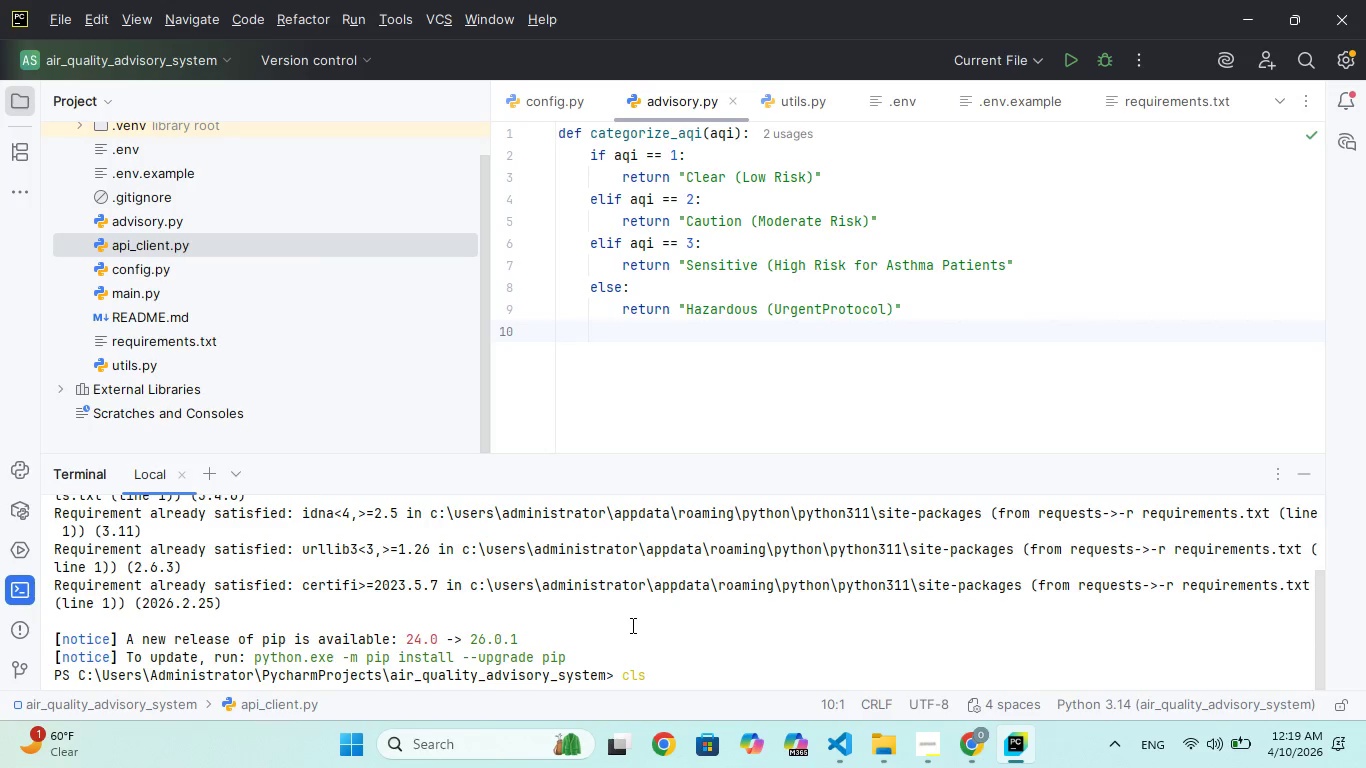 
key(Enter)
 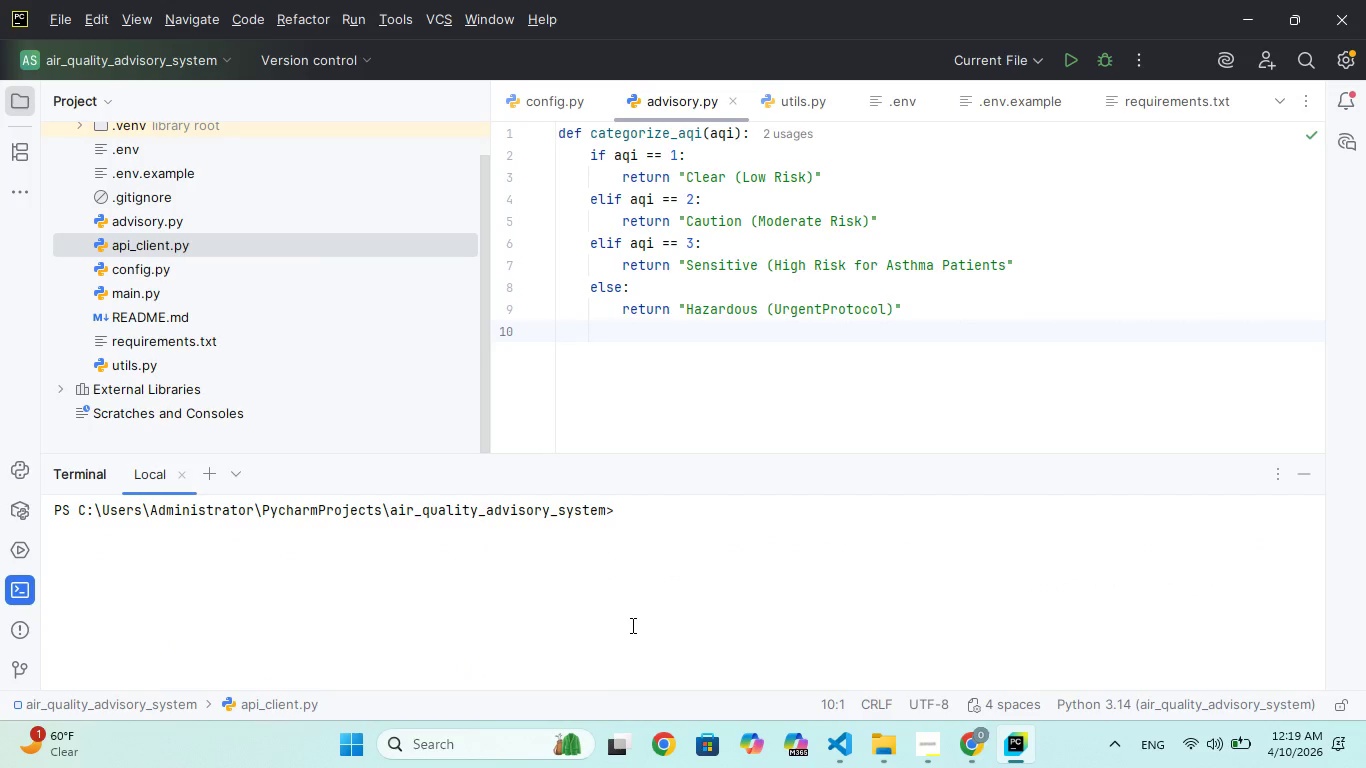 
key(ArrowUp)
 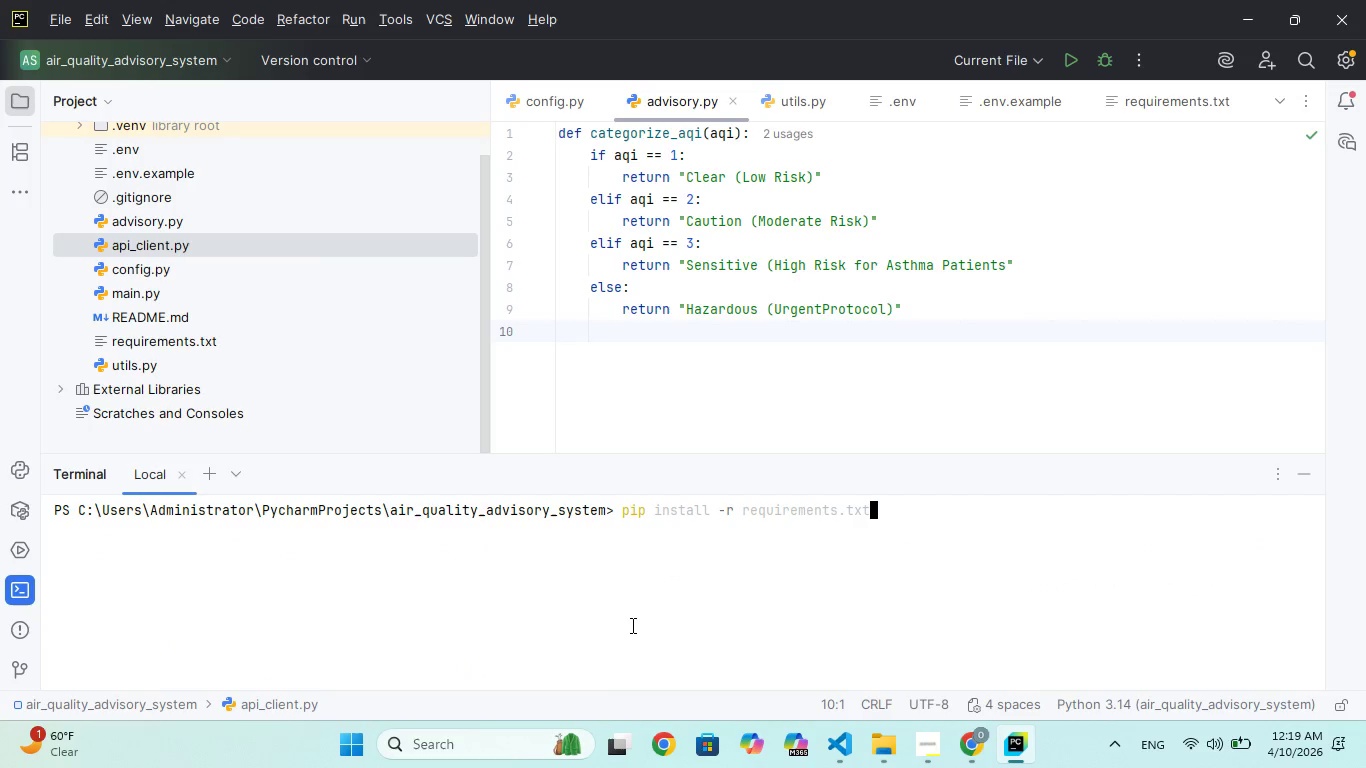 
key(ArrowUp)
 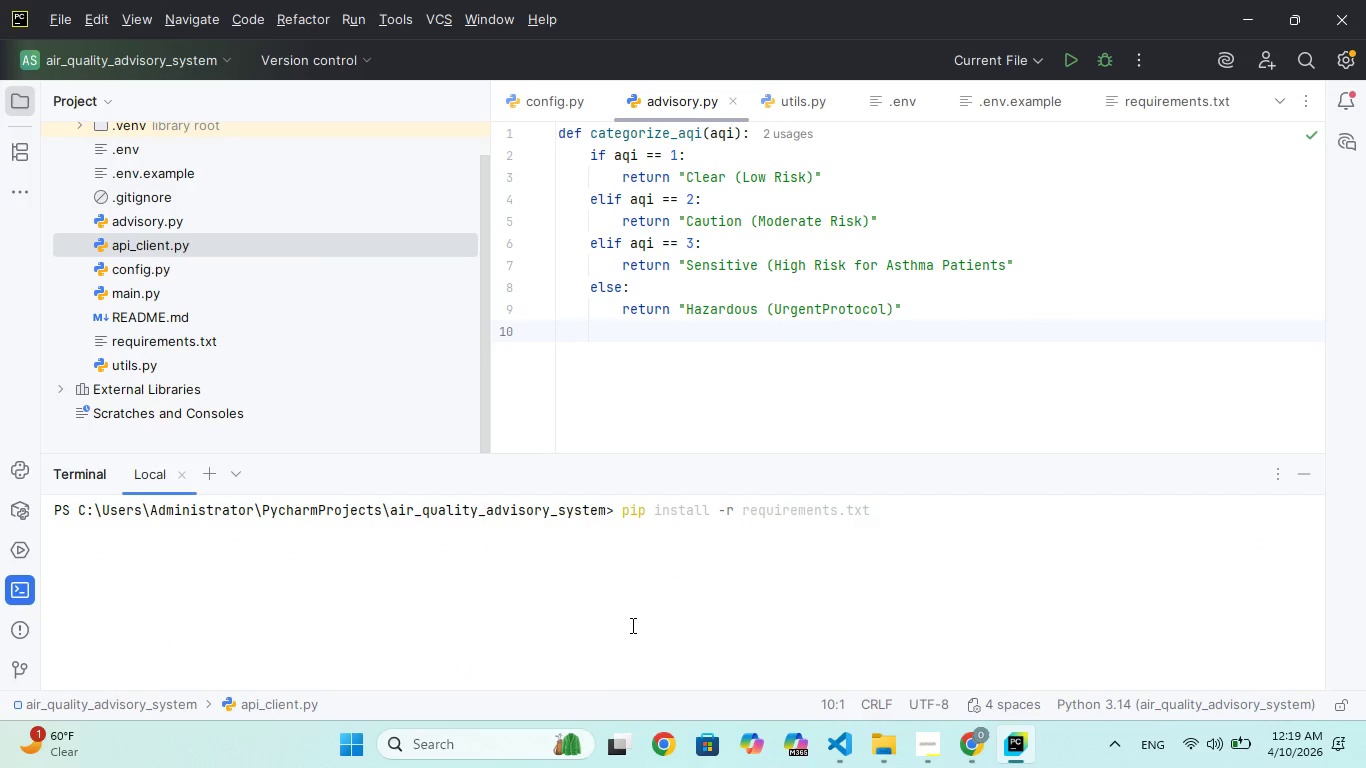 
key(ArrowUp)
 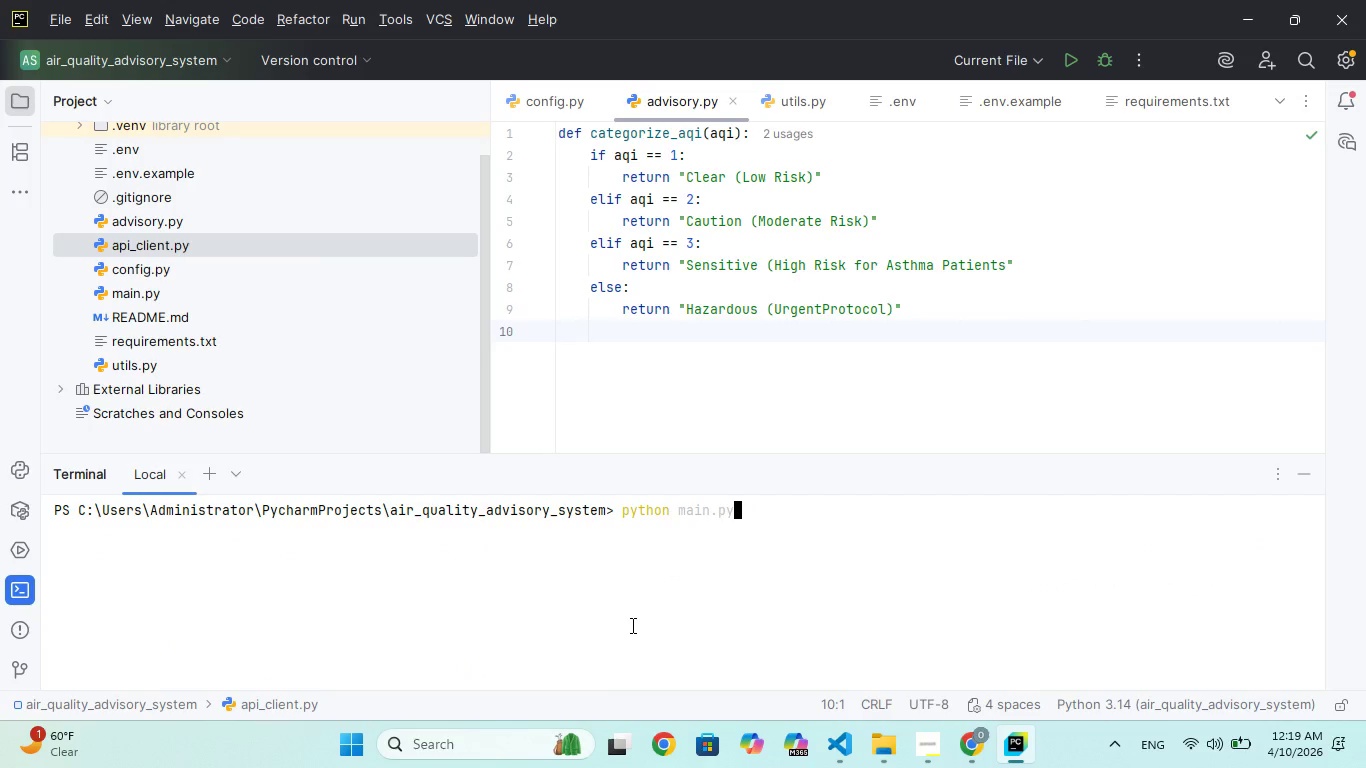 
key(ArrowUp)
 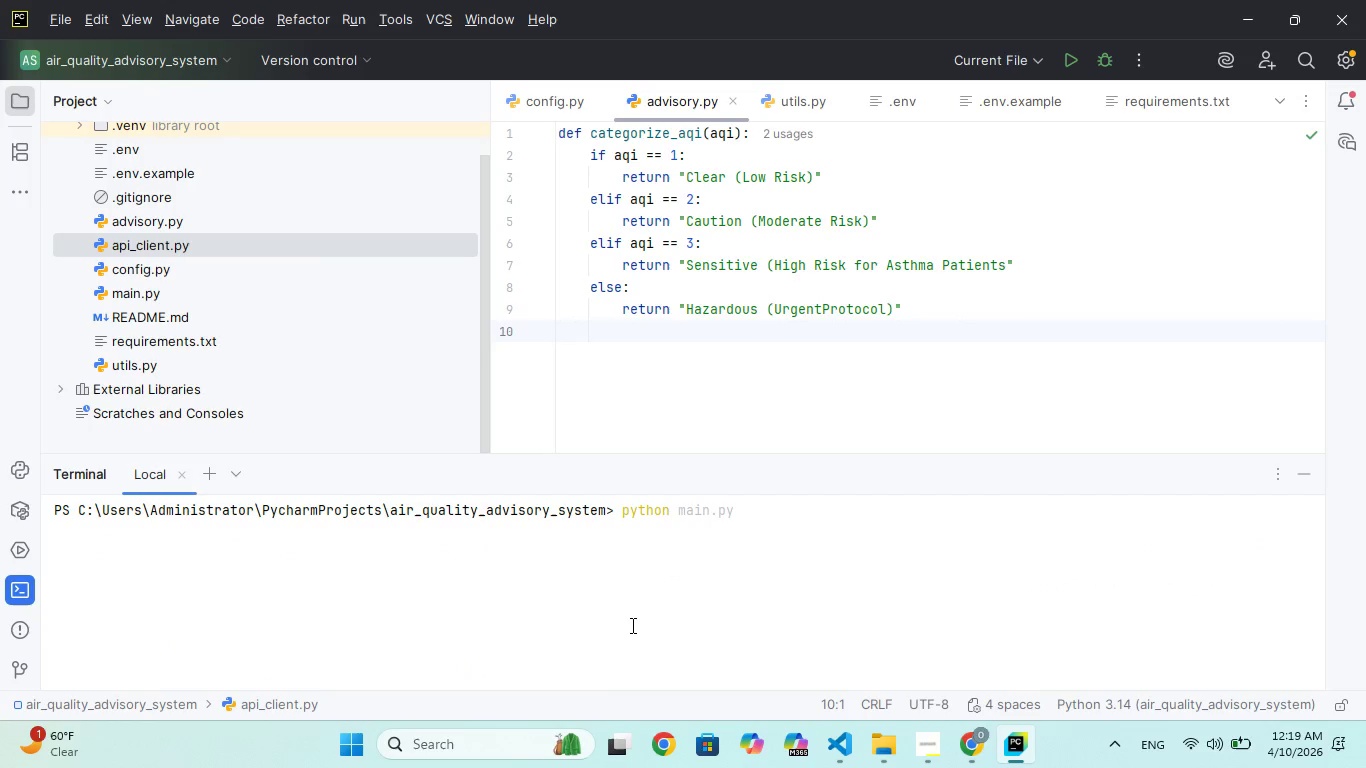 
key(ArrowLeft)
 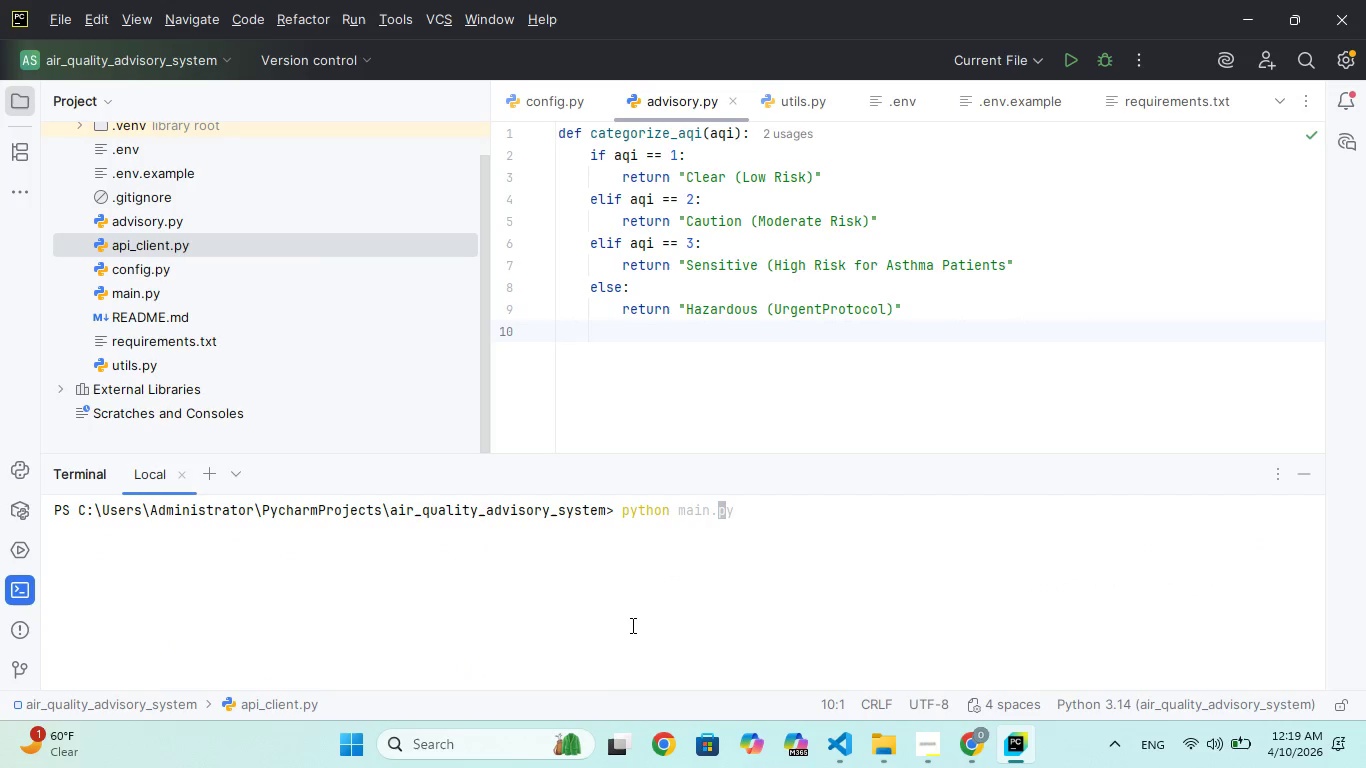 
key(ArrowLeft)
 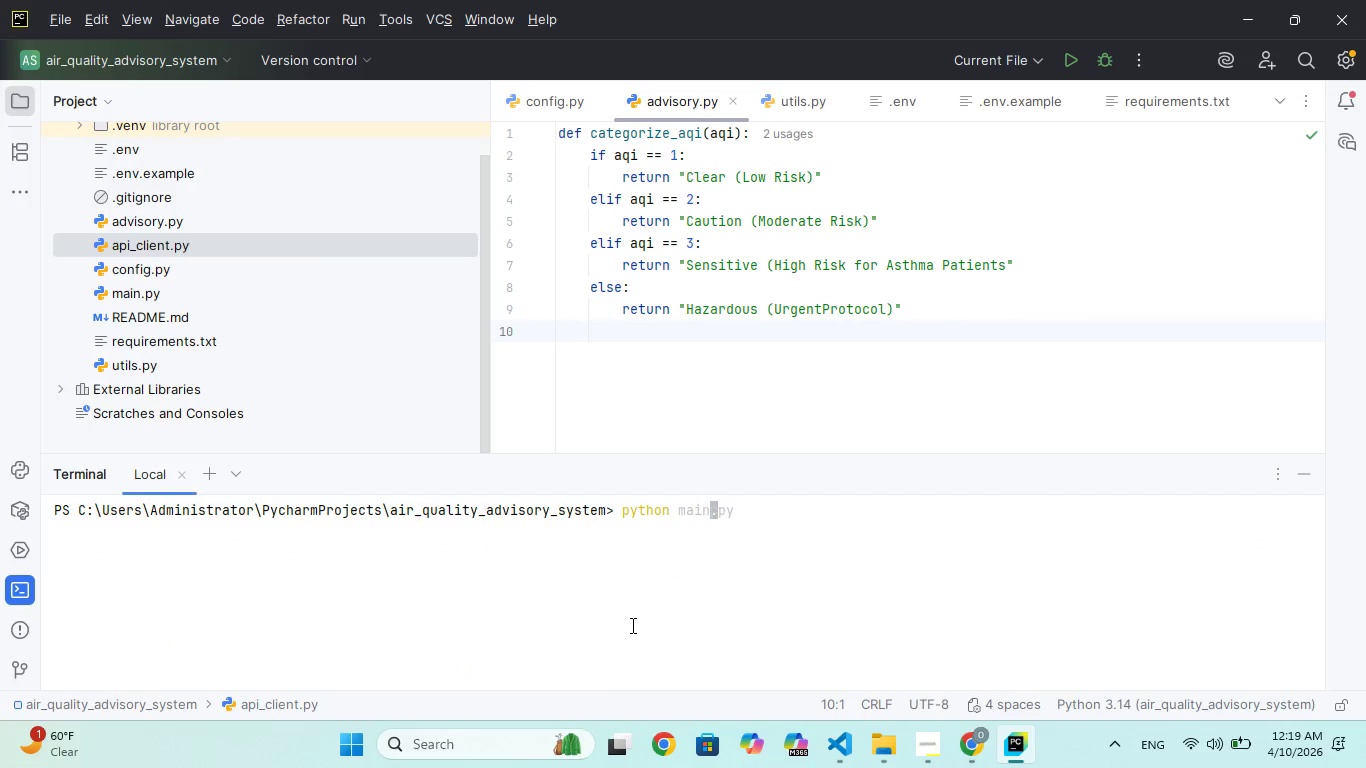 
key(ArrowLeft)
 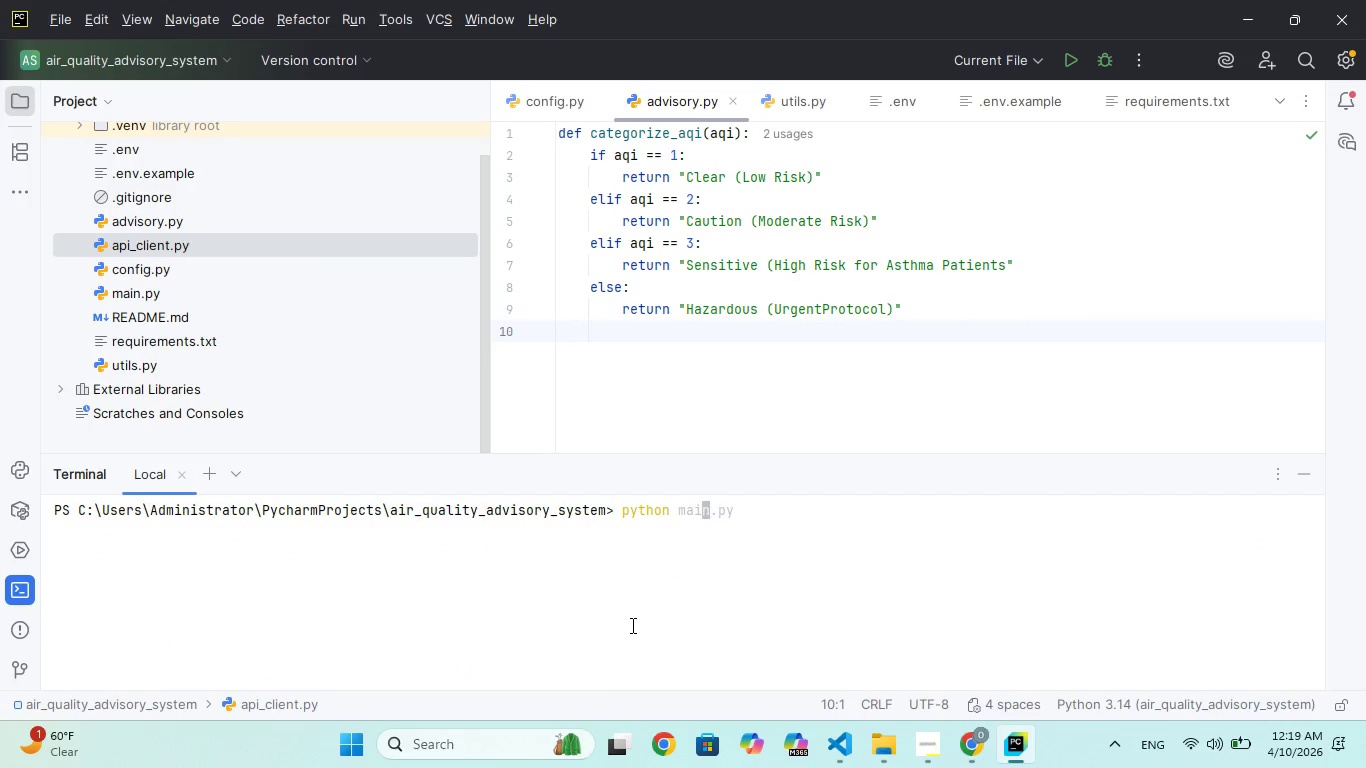 
key(ArrowLeft)
 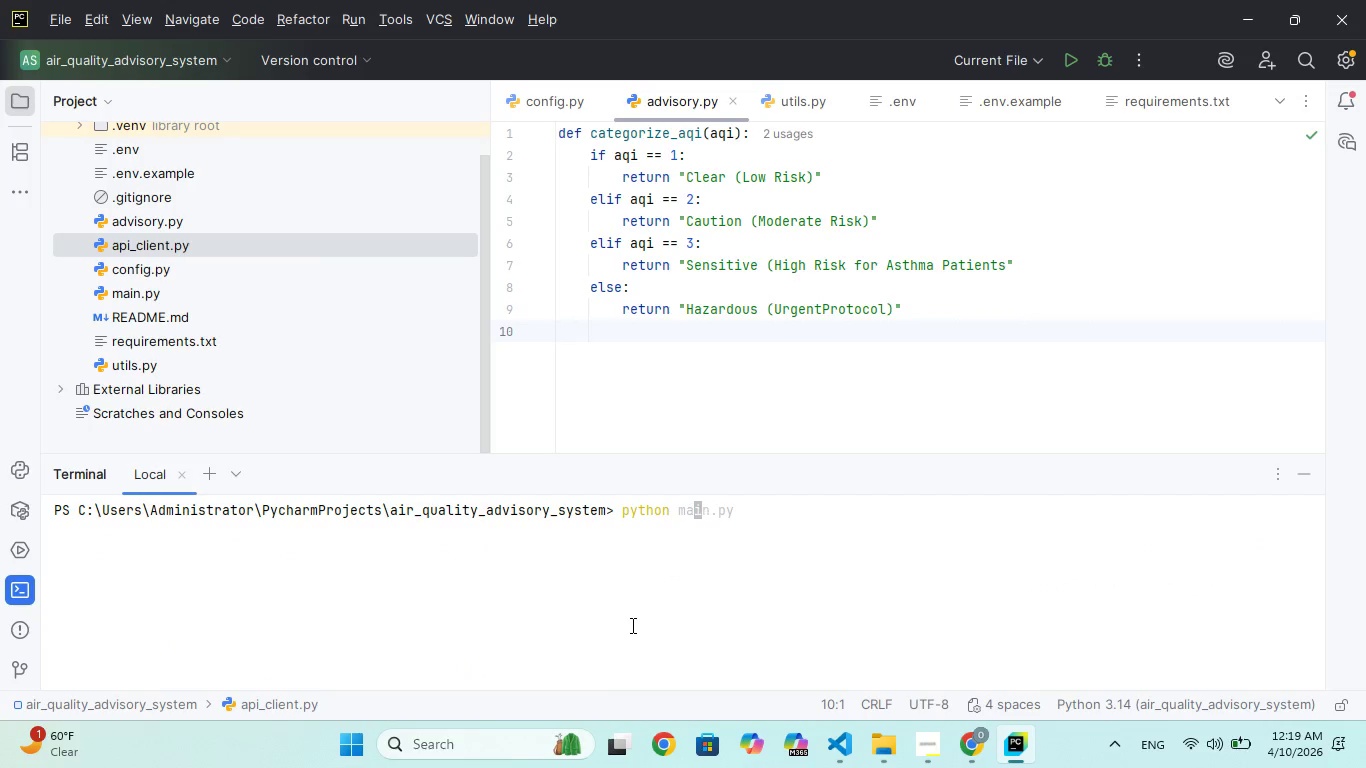 
key(ArrowLeft)
 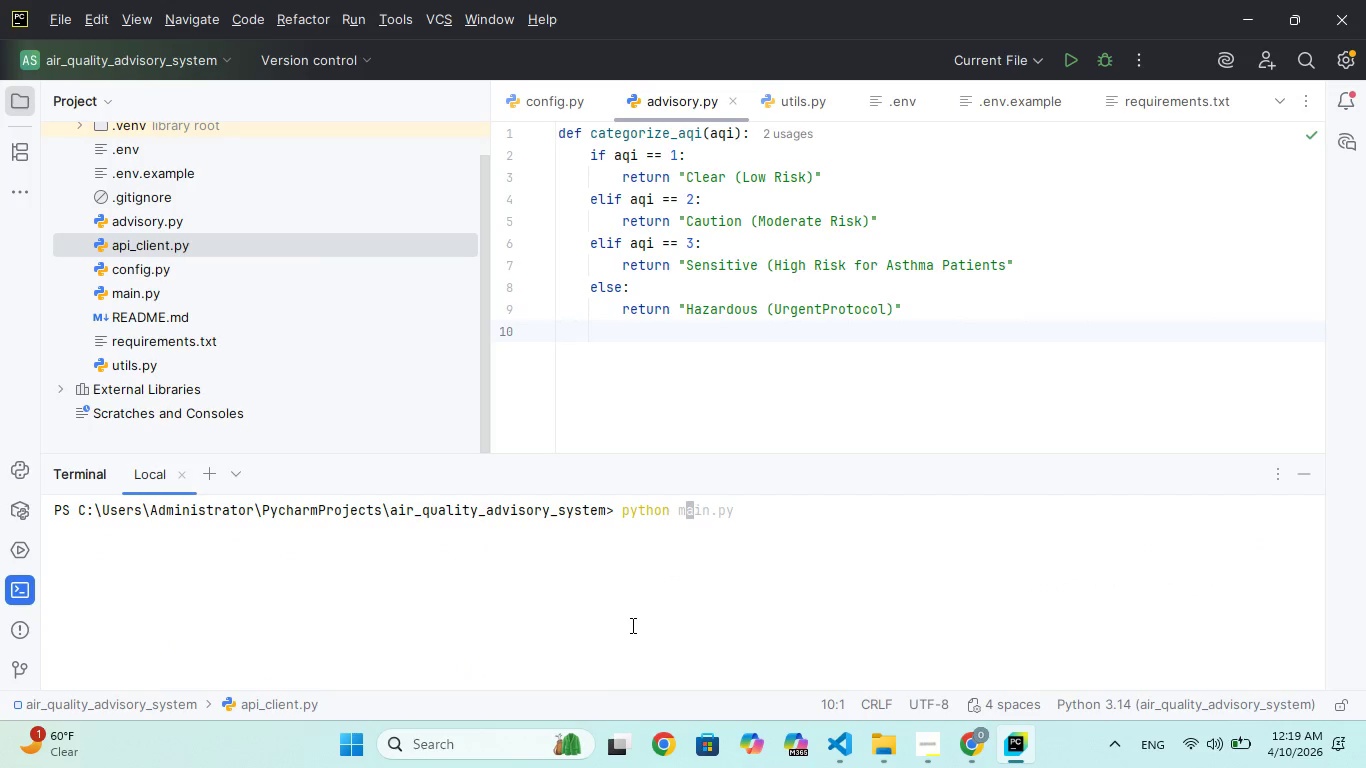 
key(ArrowLeft)
 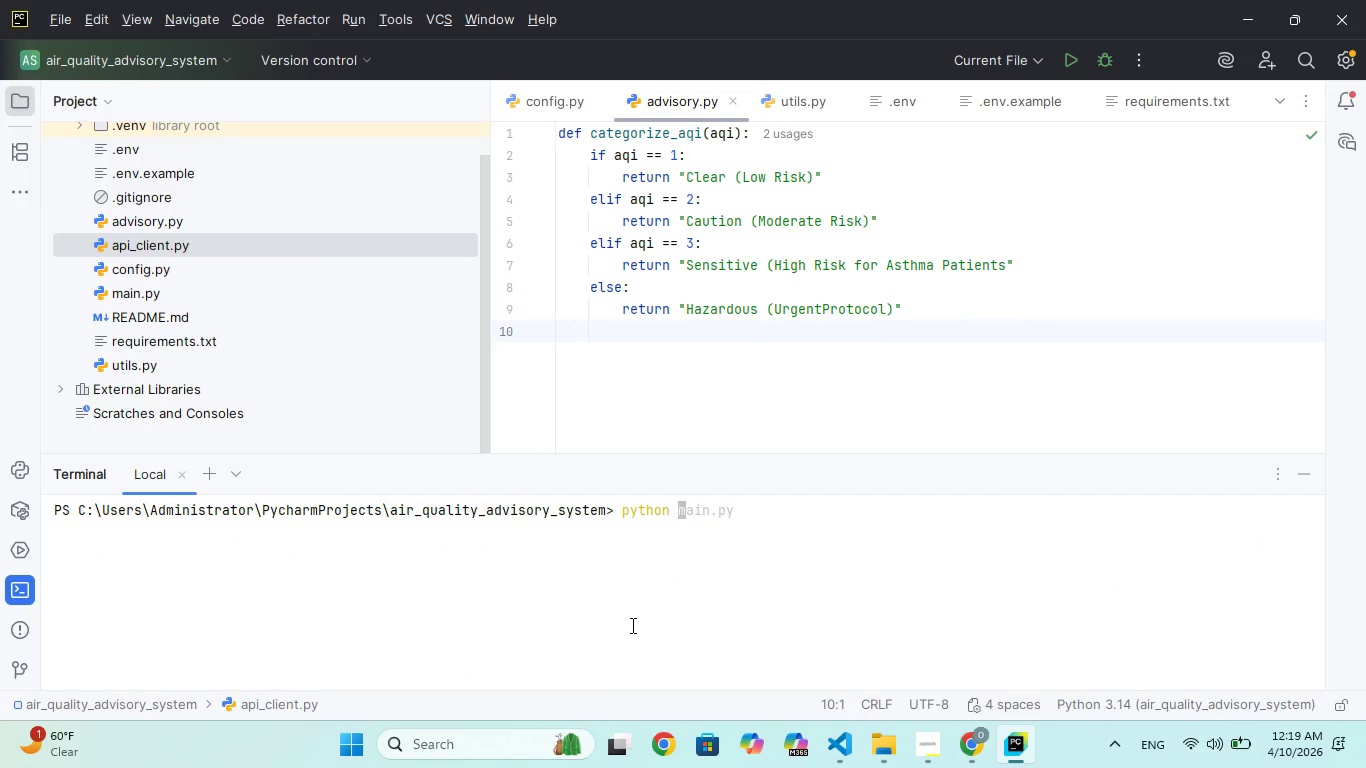 
key(ArrowLeft)
 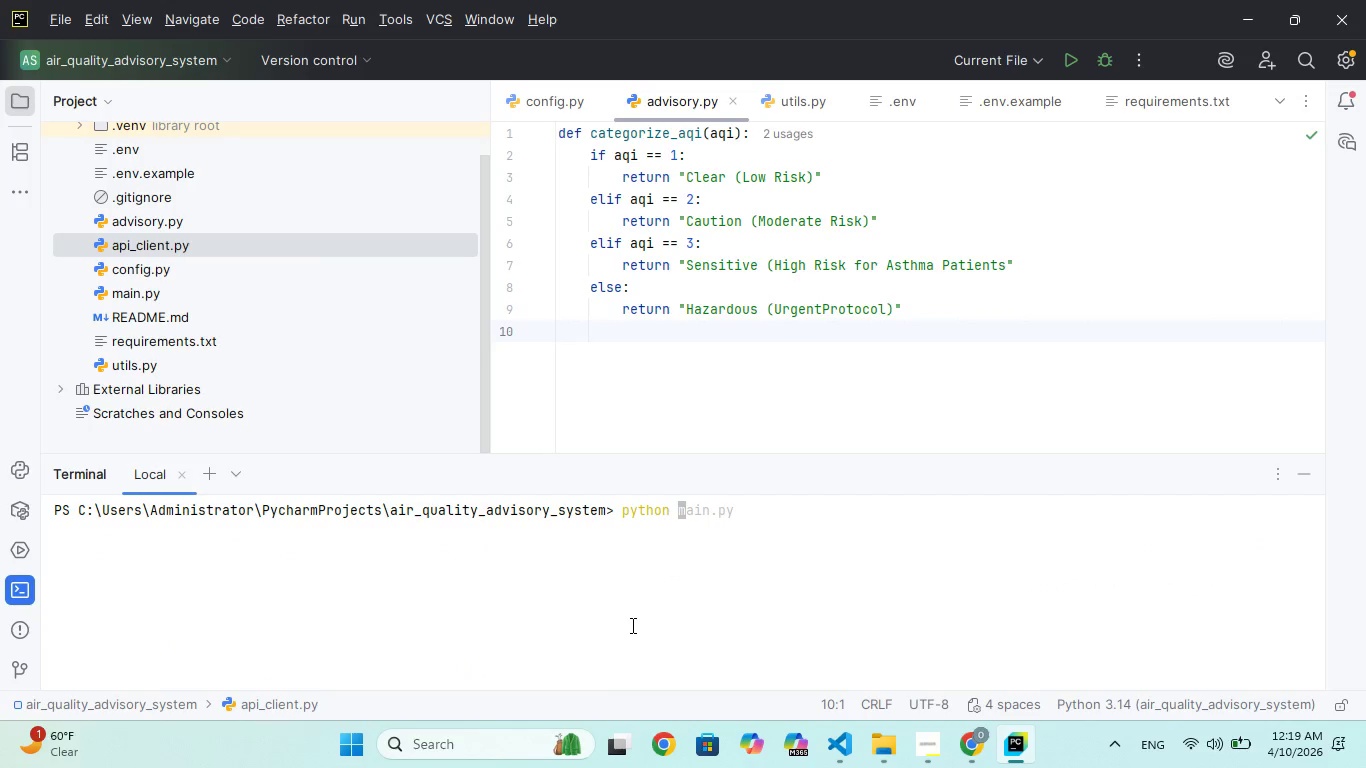 
key(Minus)
 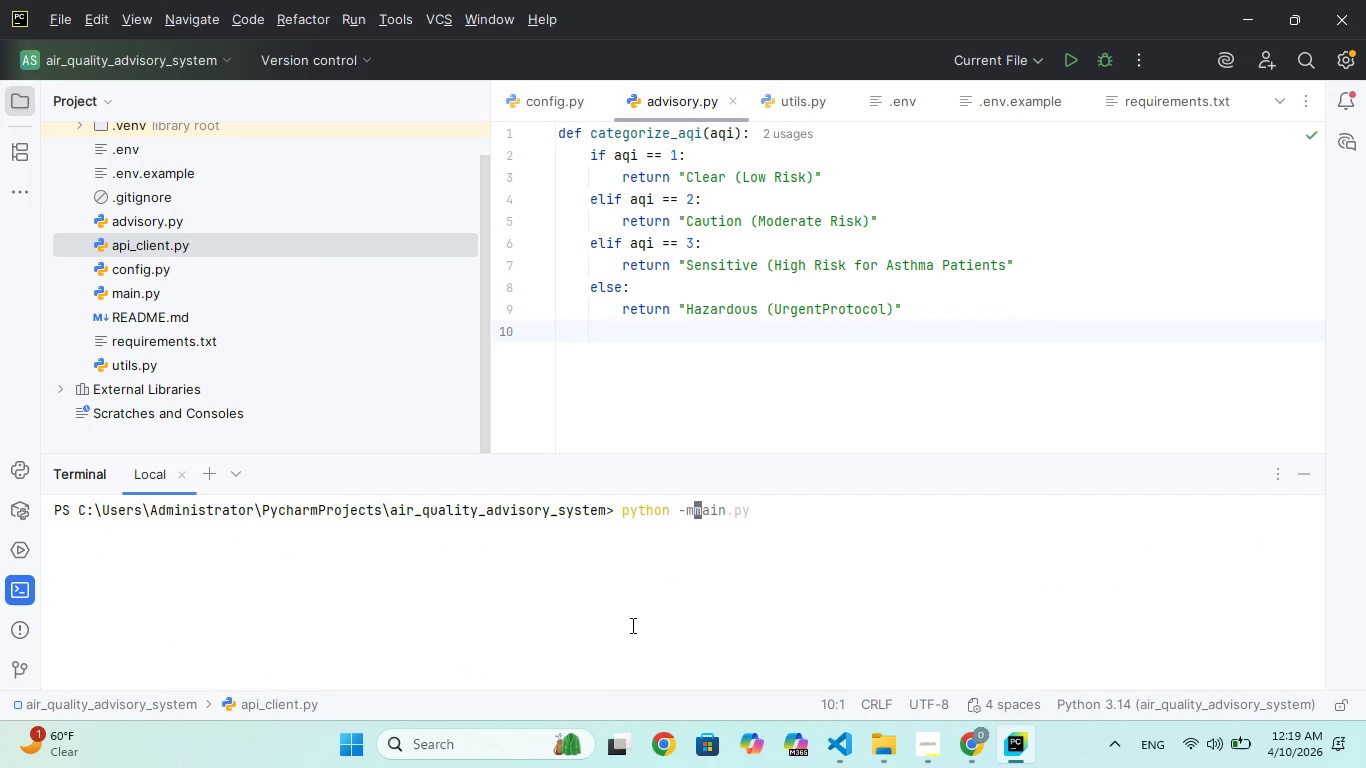 
key(M)
 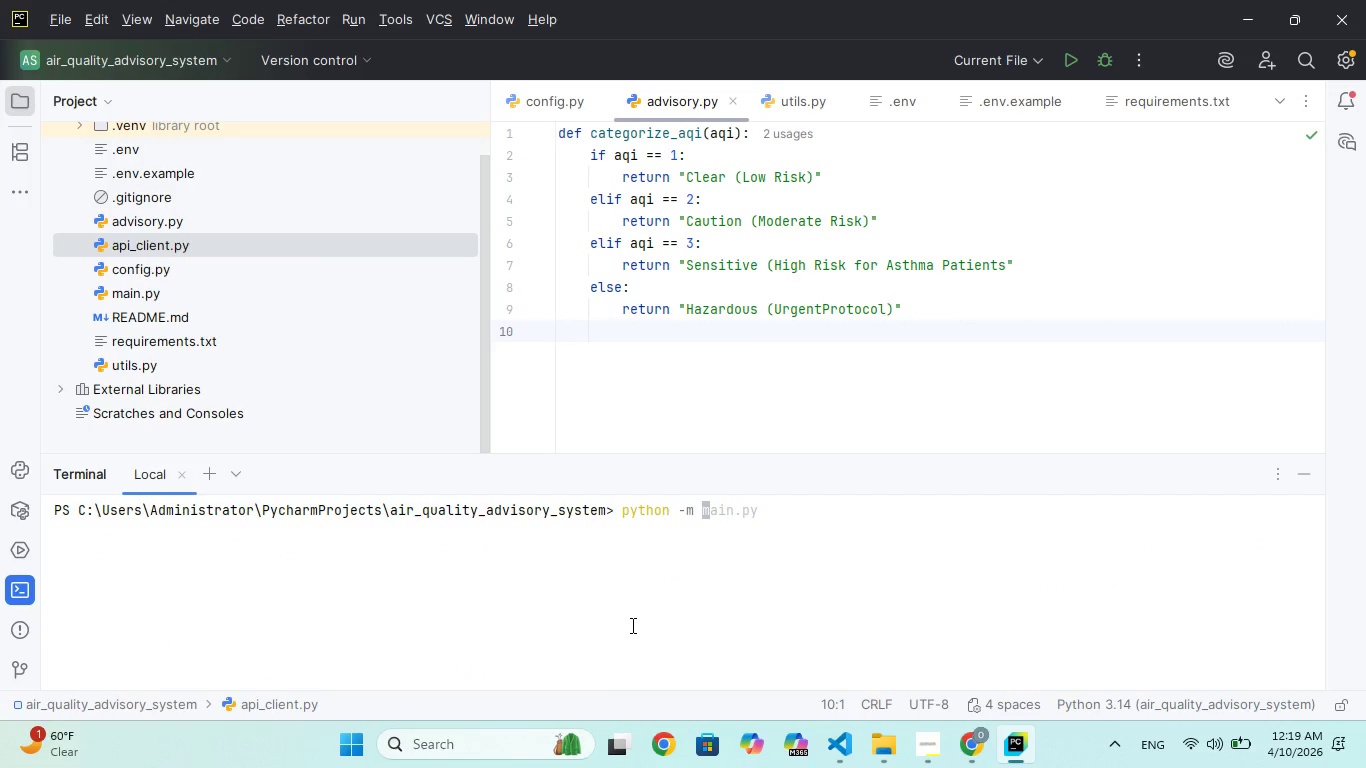 
key(Space)
 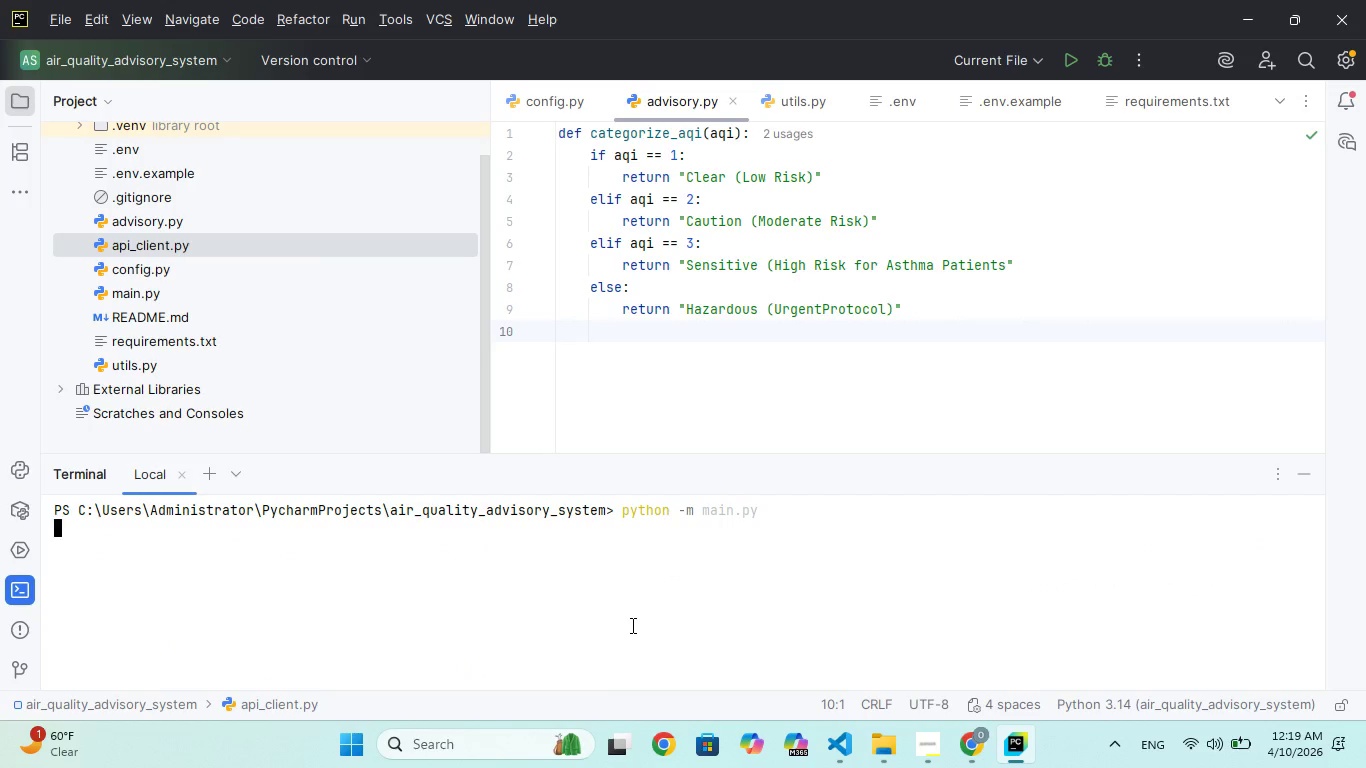 
key(Enter)
 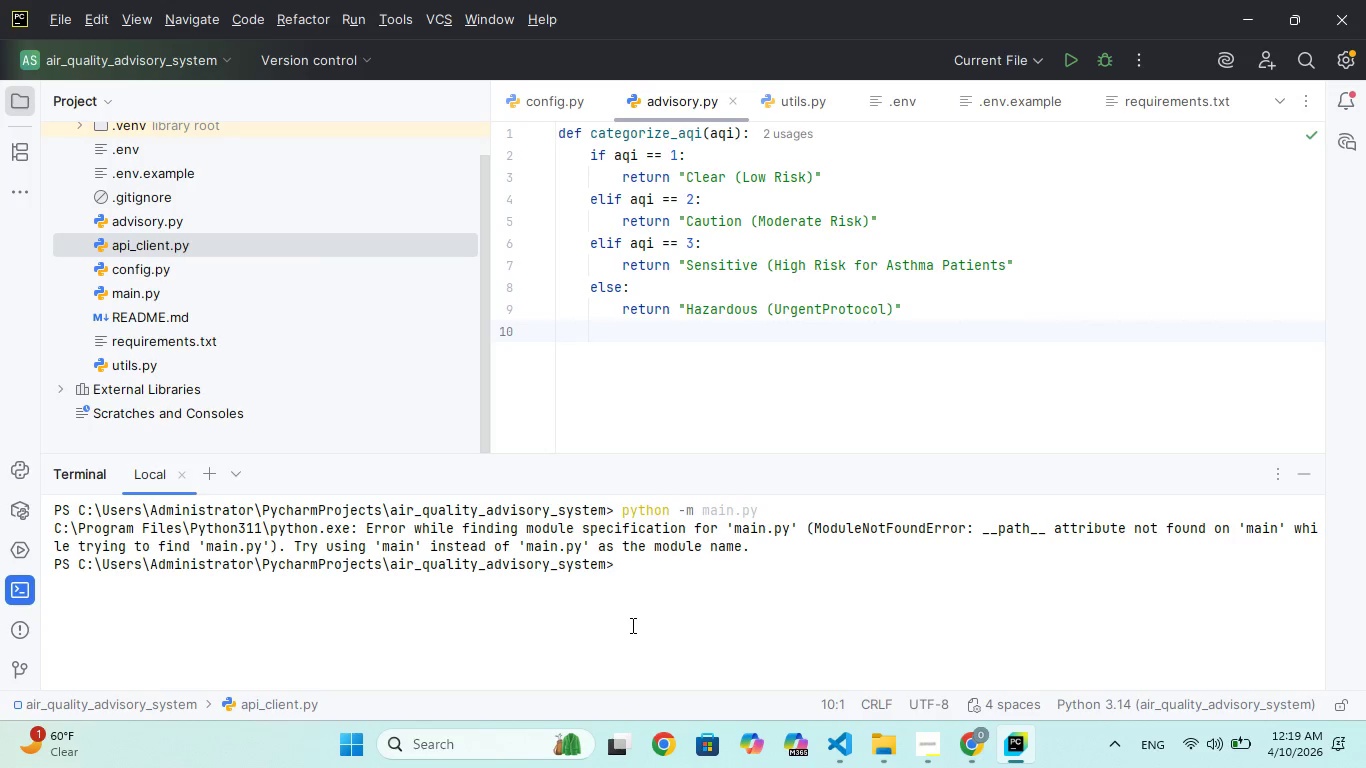 
wait(5.36)
 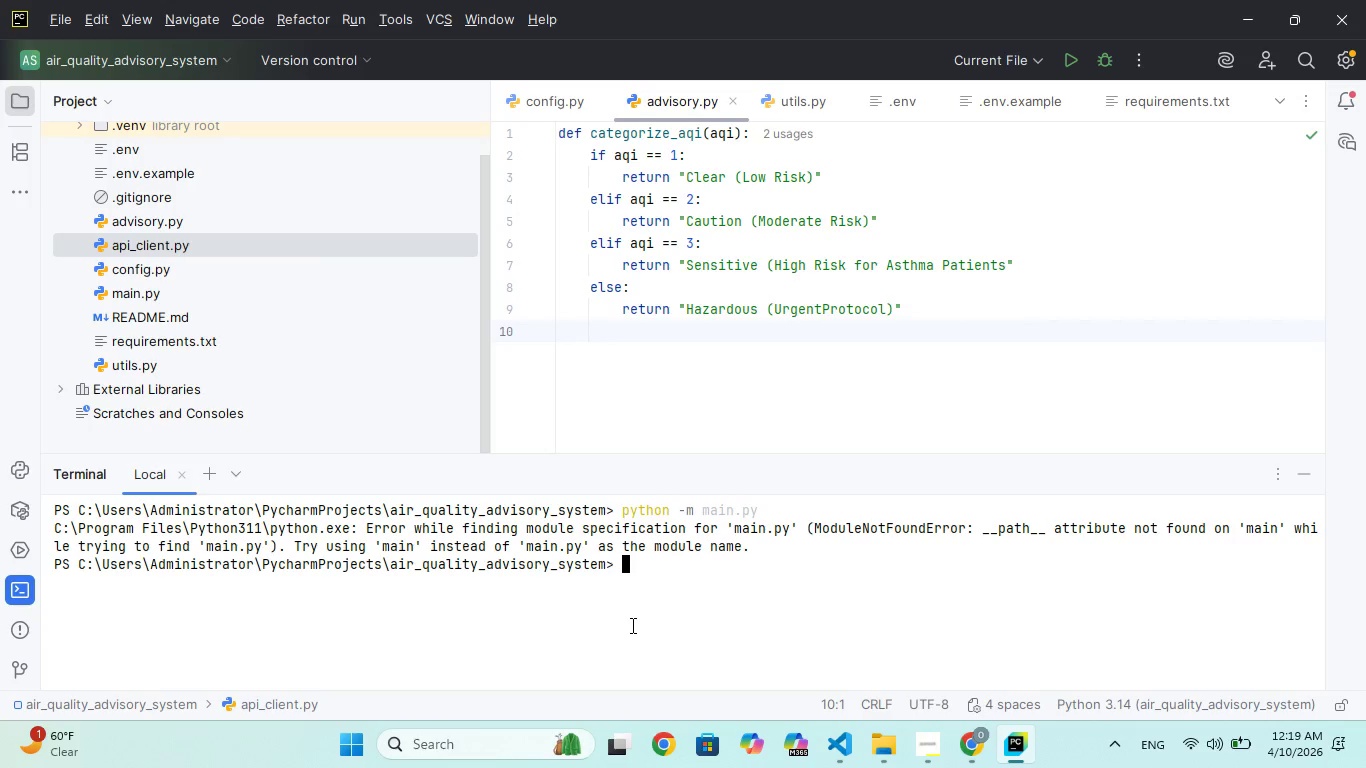 
type(cls )
 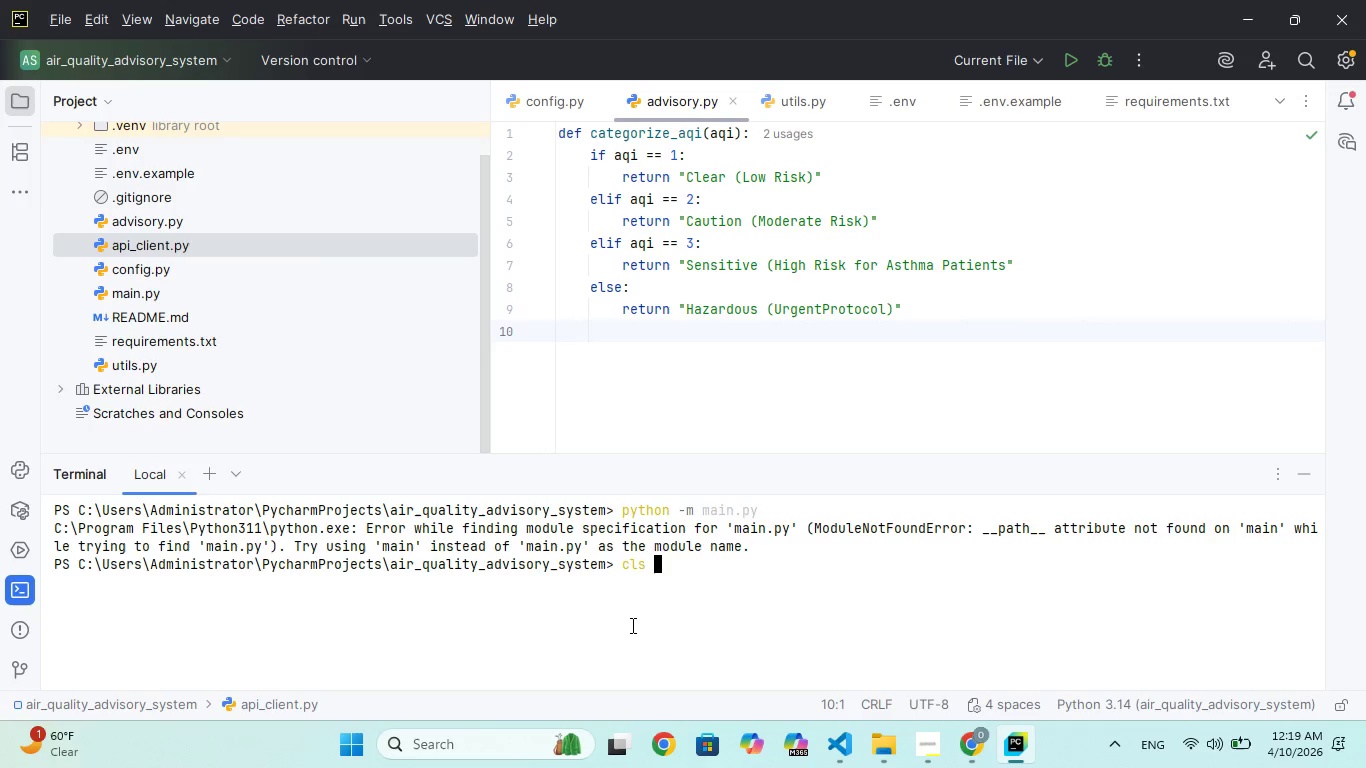 
key(Enter)
 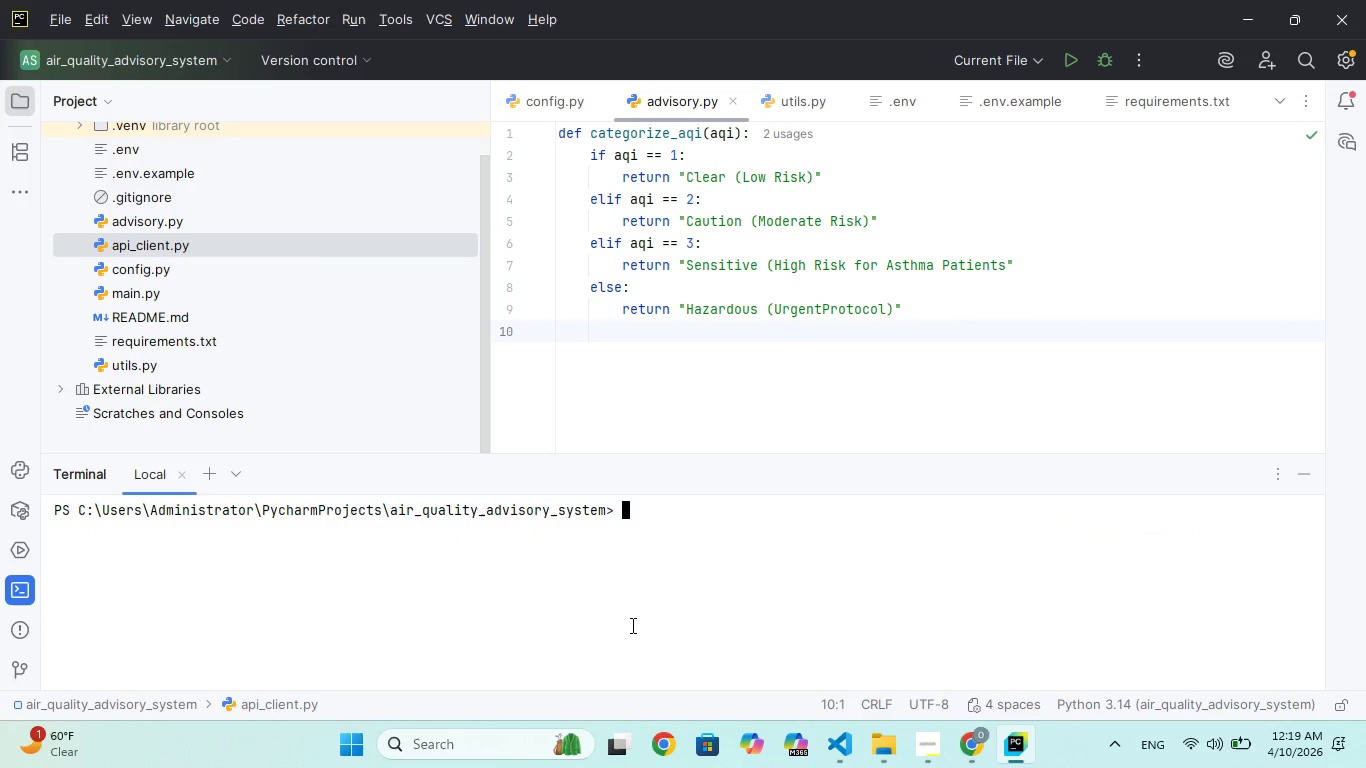 
type(pyhon min.py)
 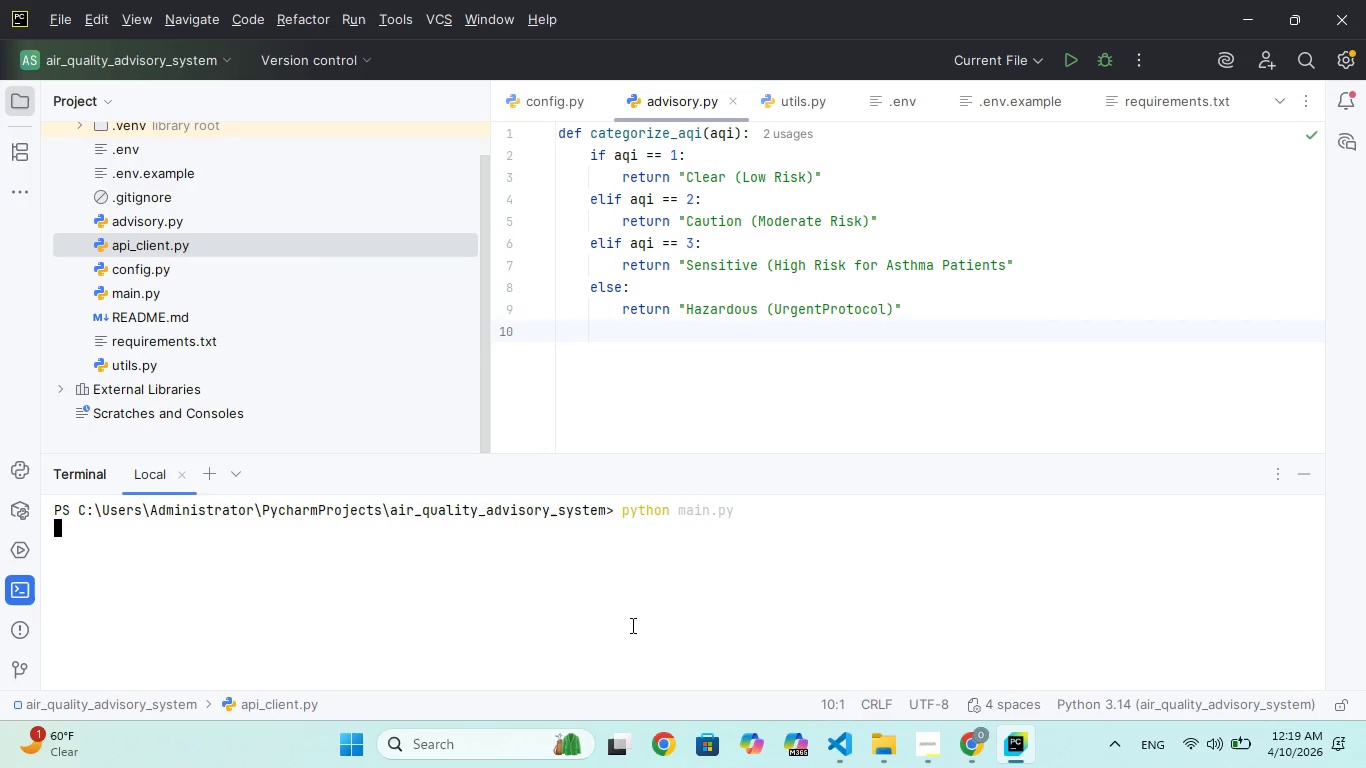 
hold_key(key=T, duration=0.36)
 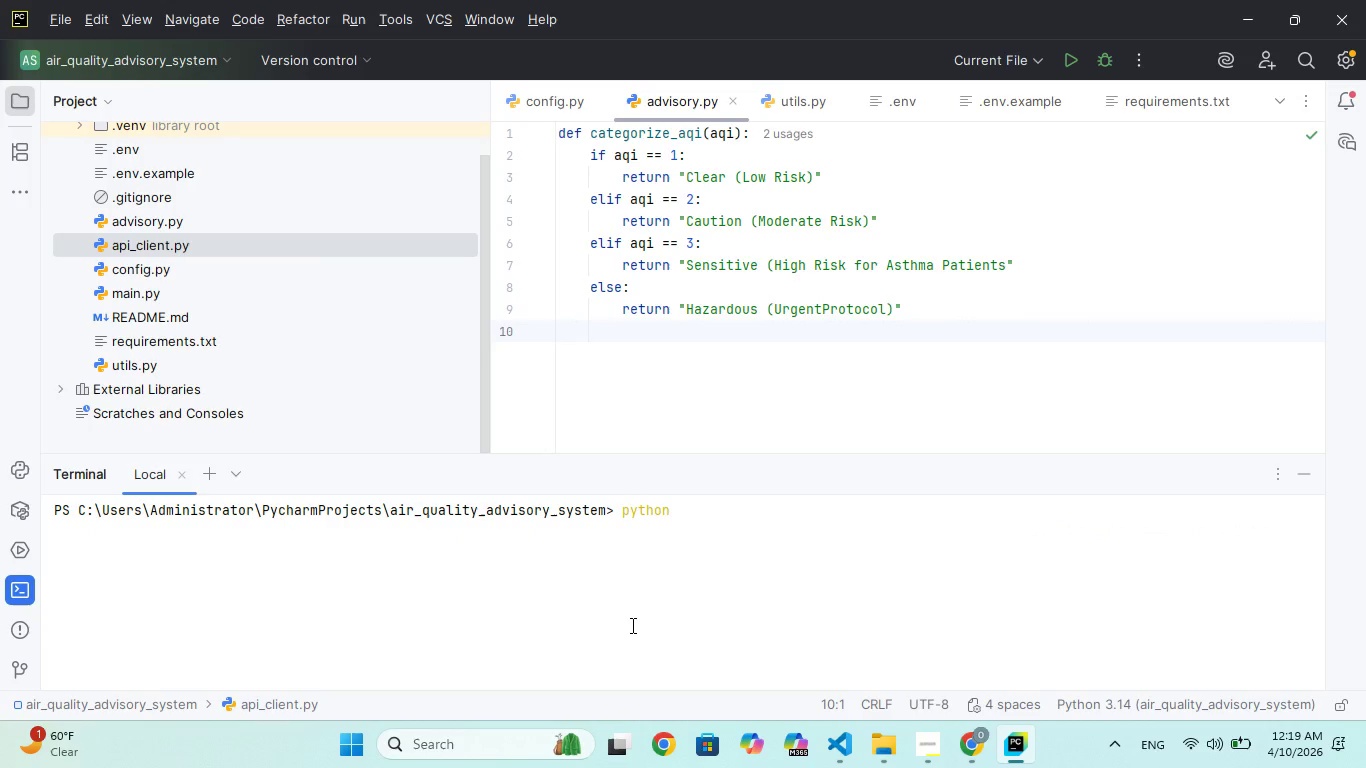 
hold_key(key=A, duration=0.41)
 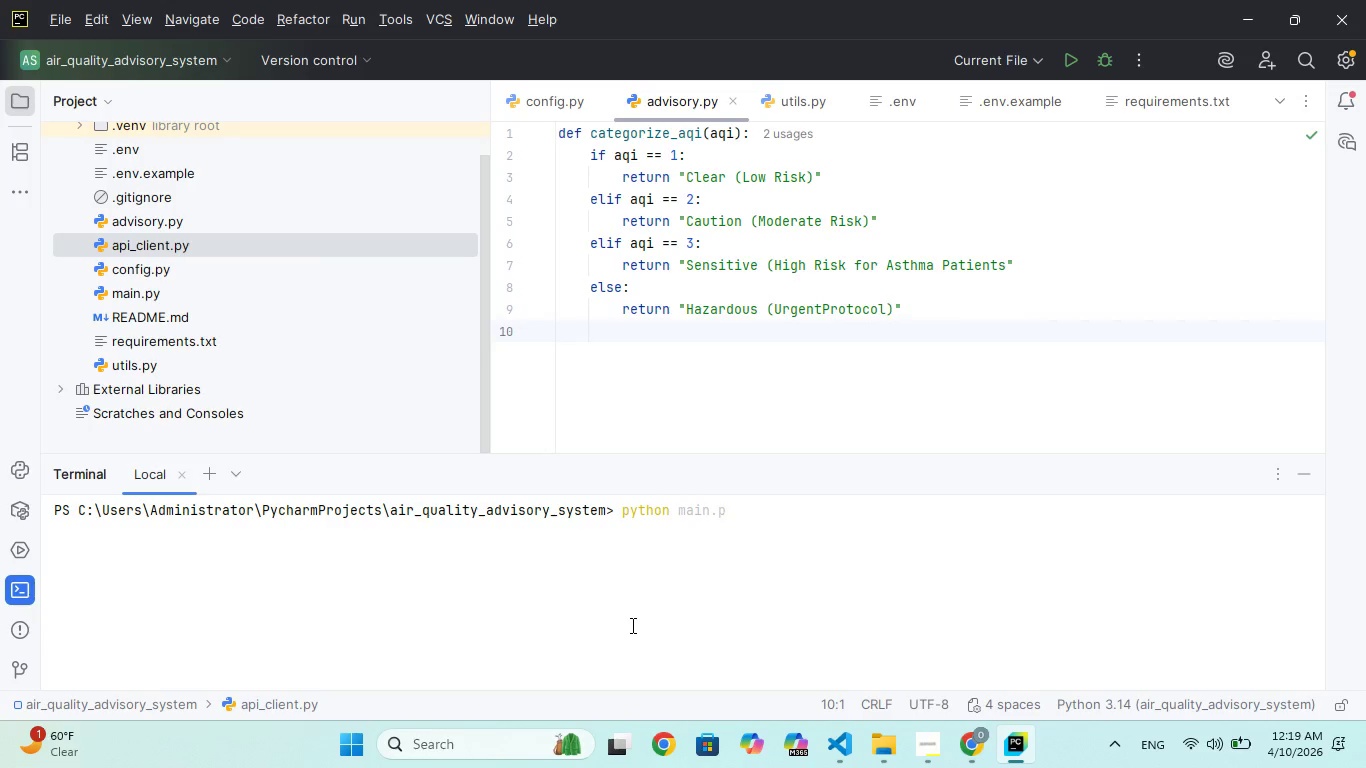 
key(Enter)
 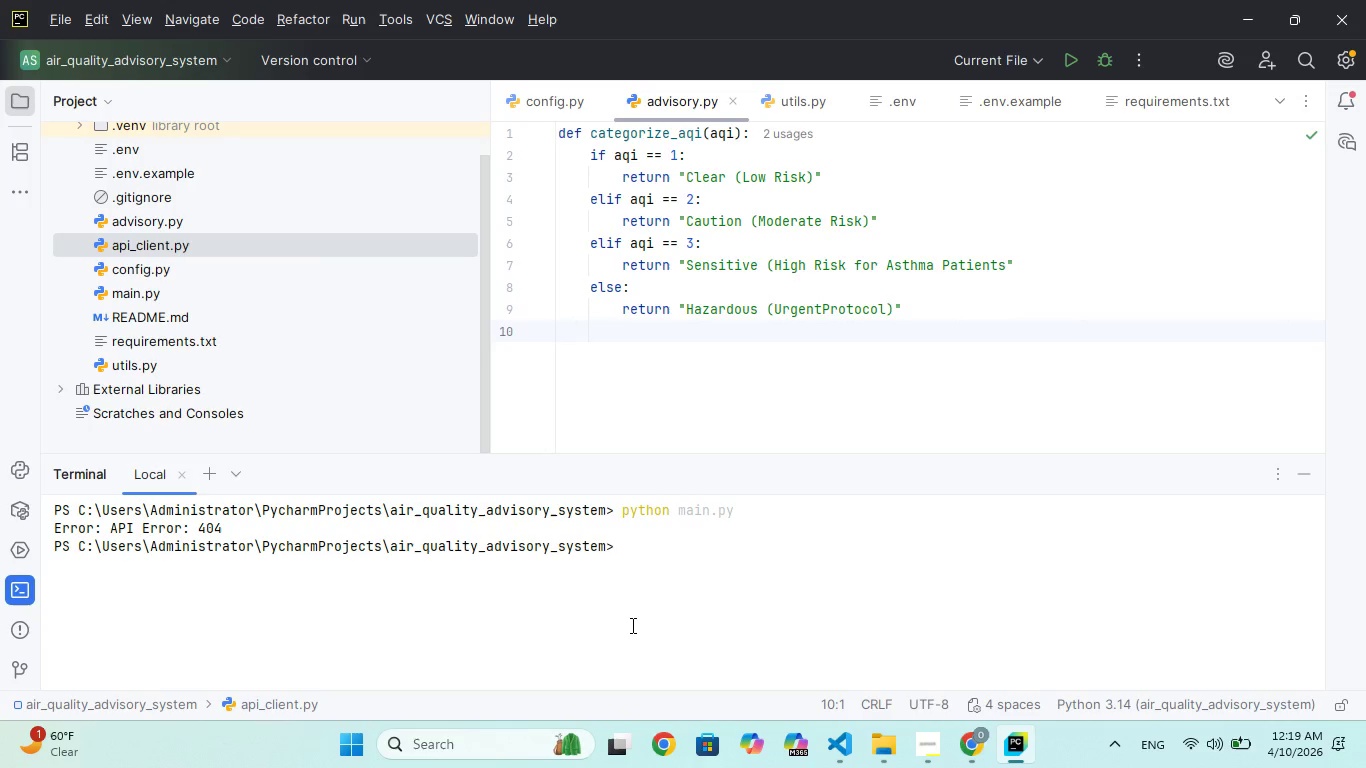 
left_click([931, 739])